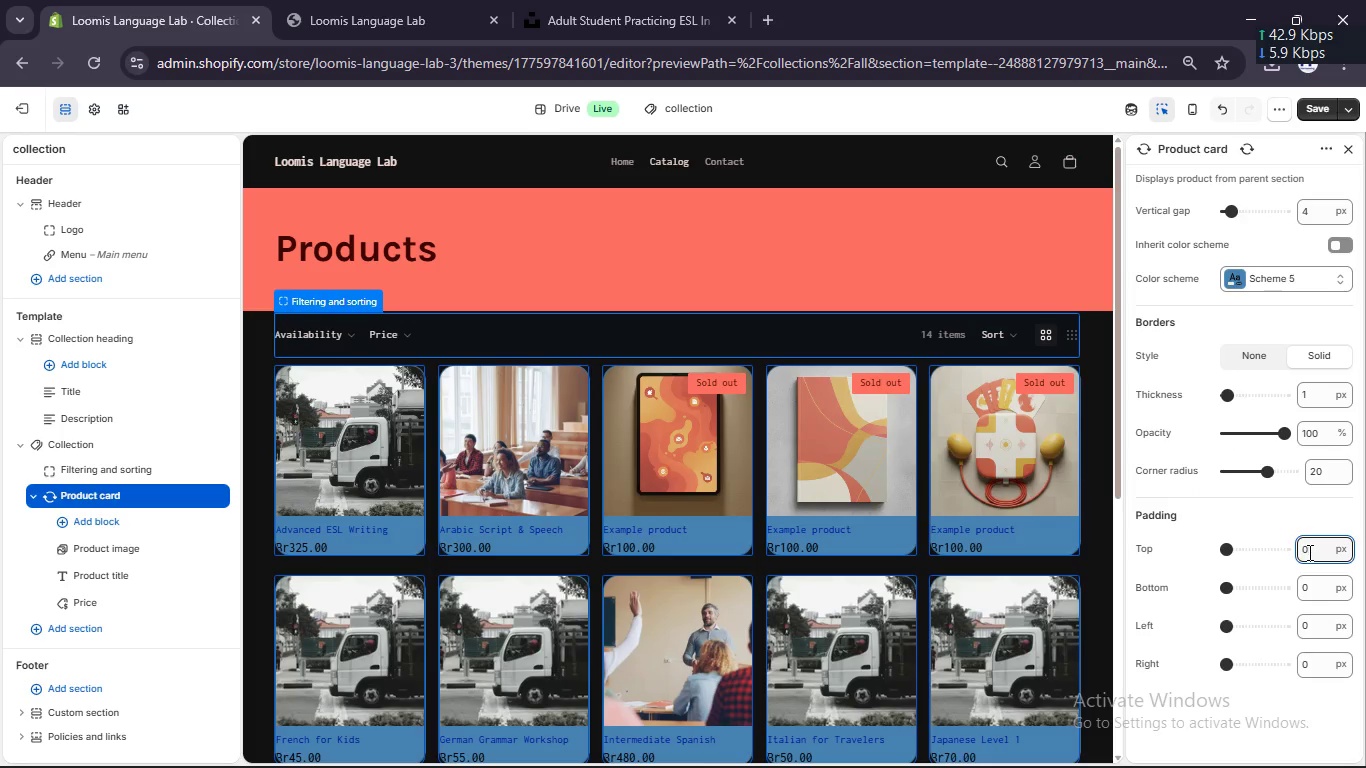 
left_click([1308, 552])
 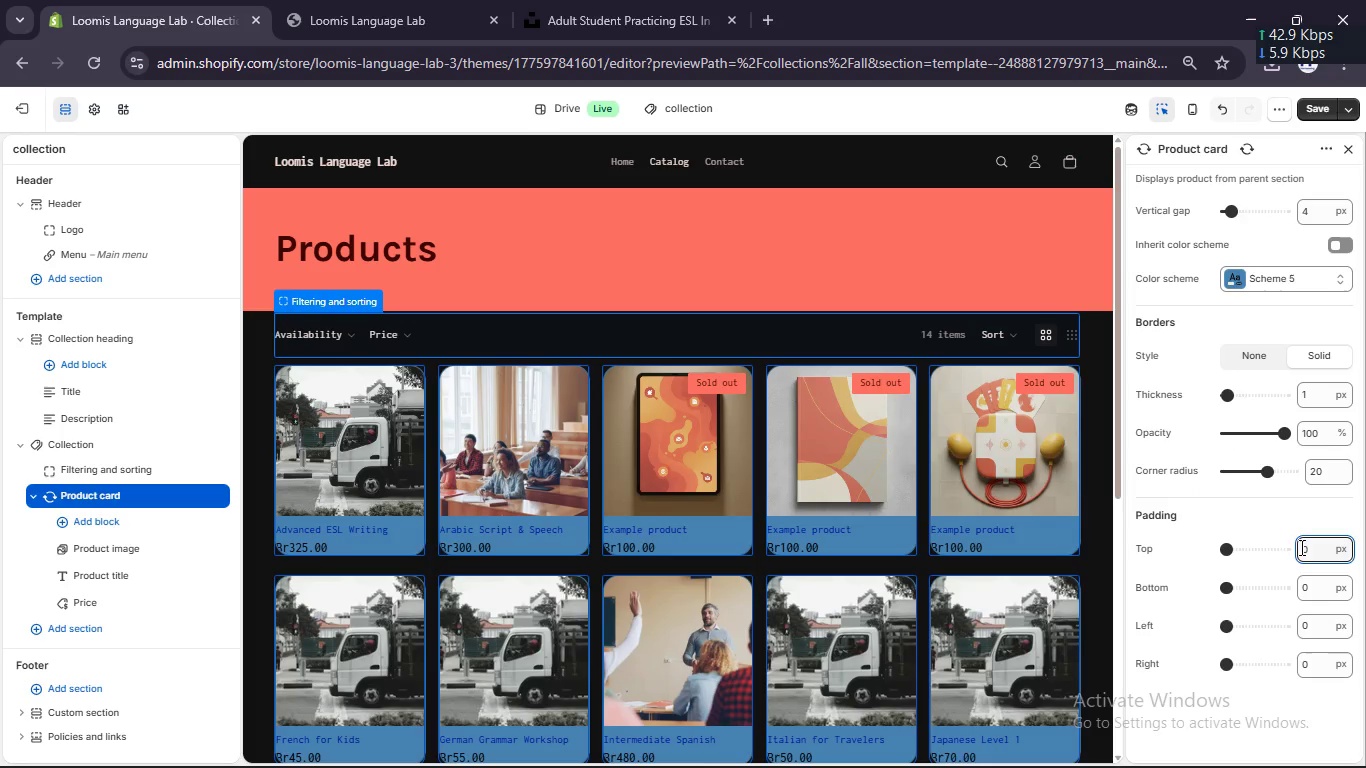 
double_click([1300, 547])
 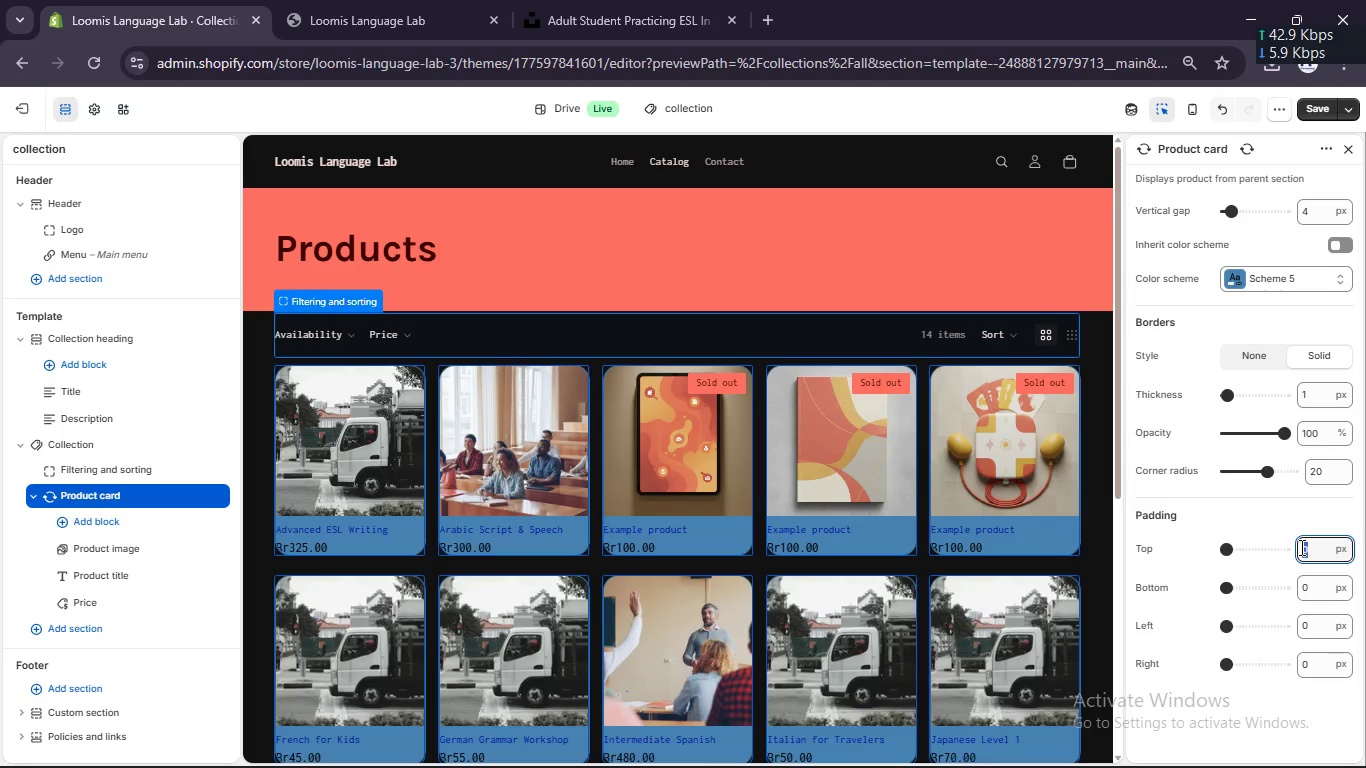 
triple_click([1300, 547])
 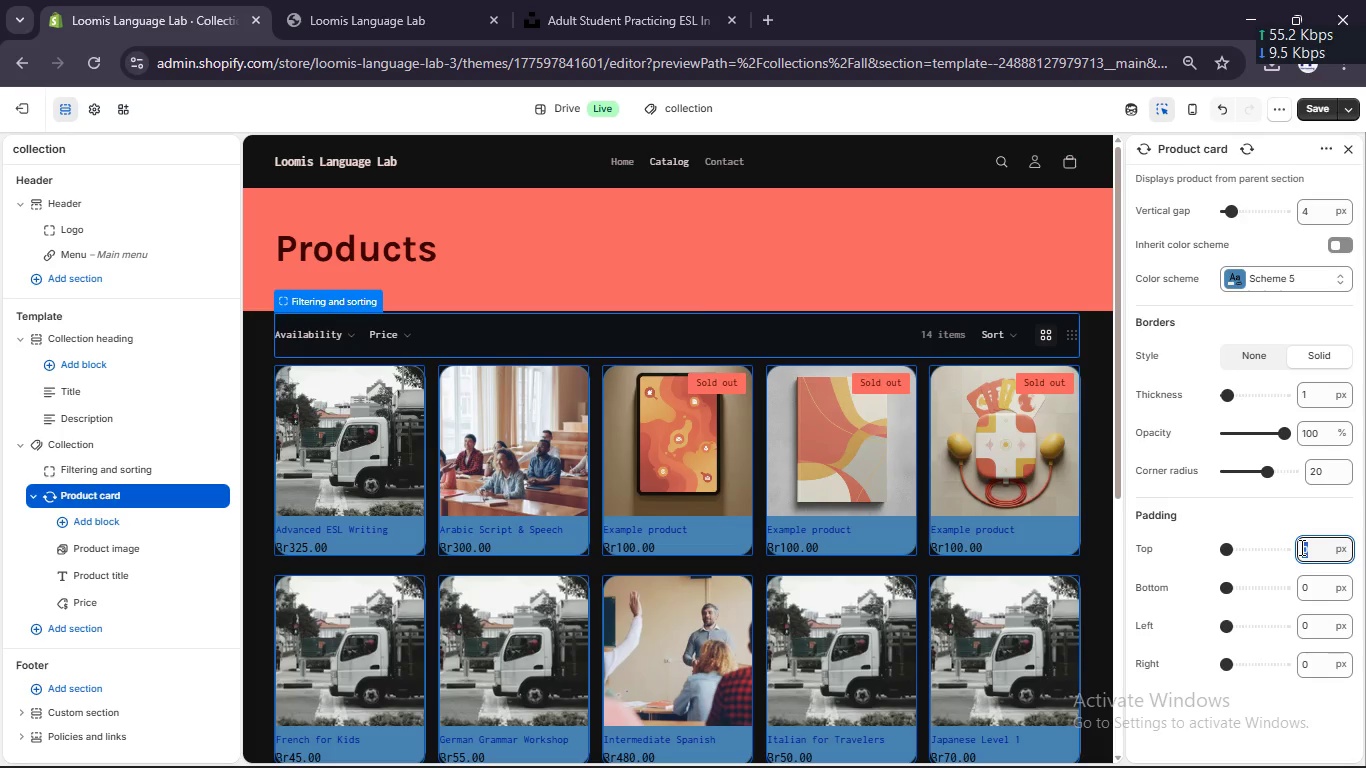 
key(Numpad2)
 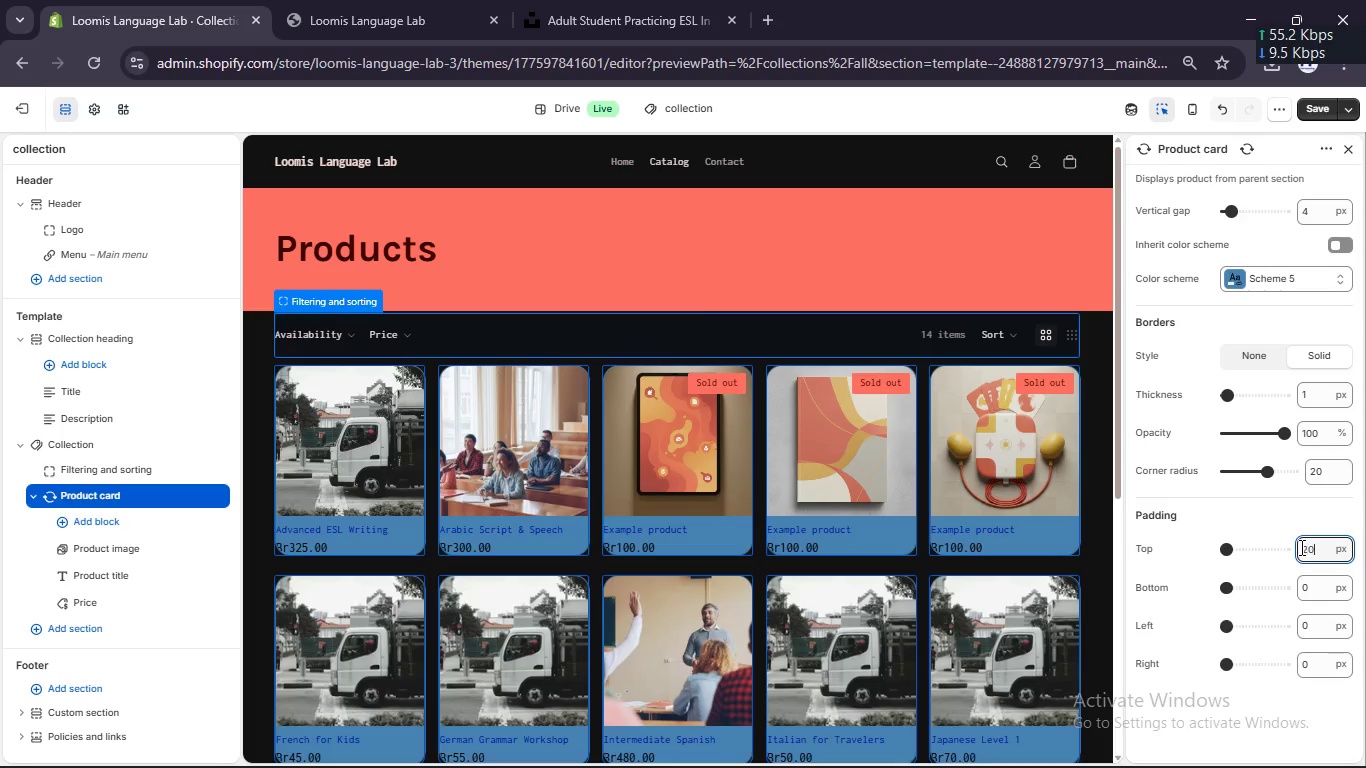 
key(Numpad0)
 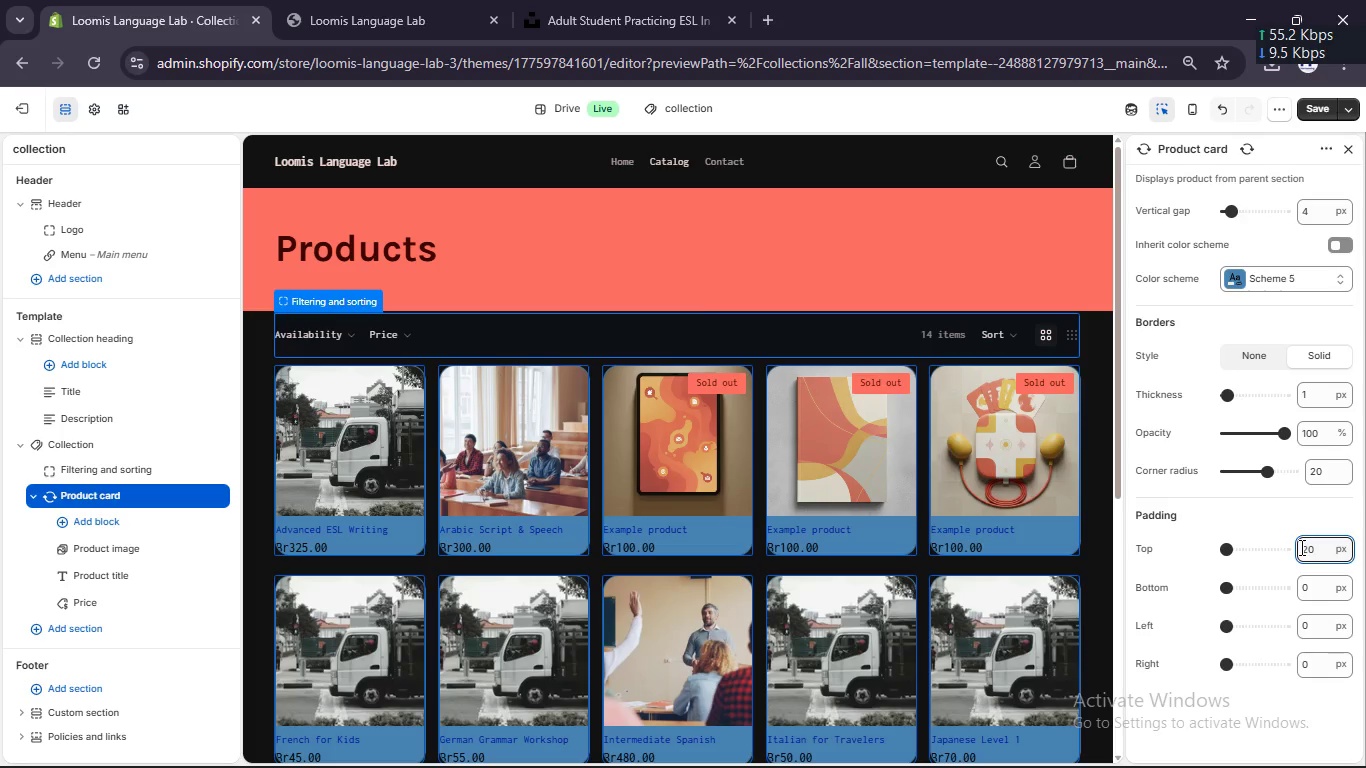 
left_click([1300, 547])
 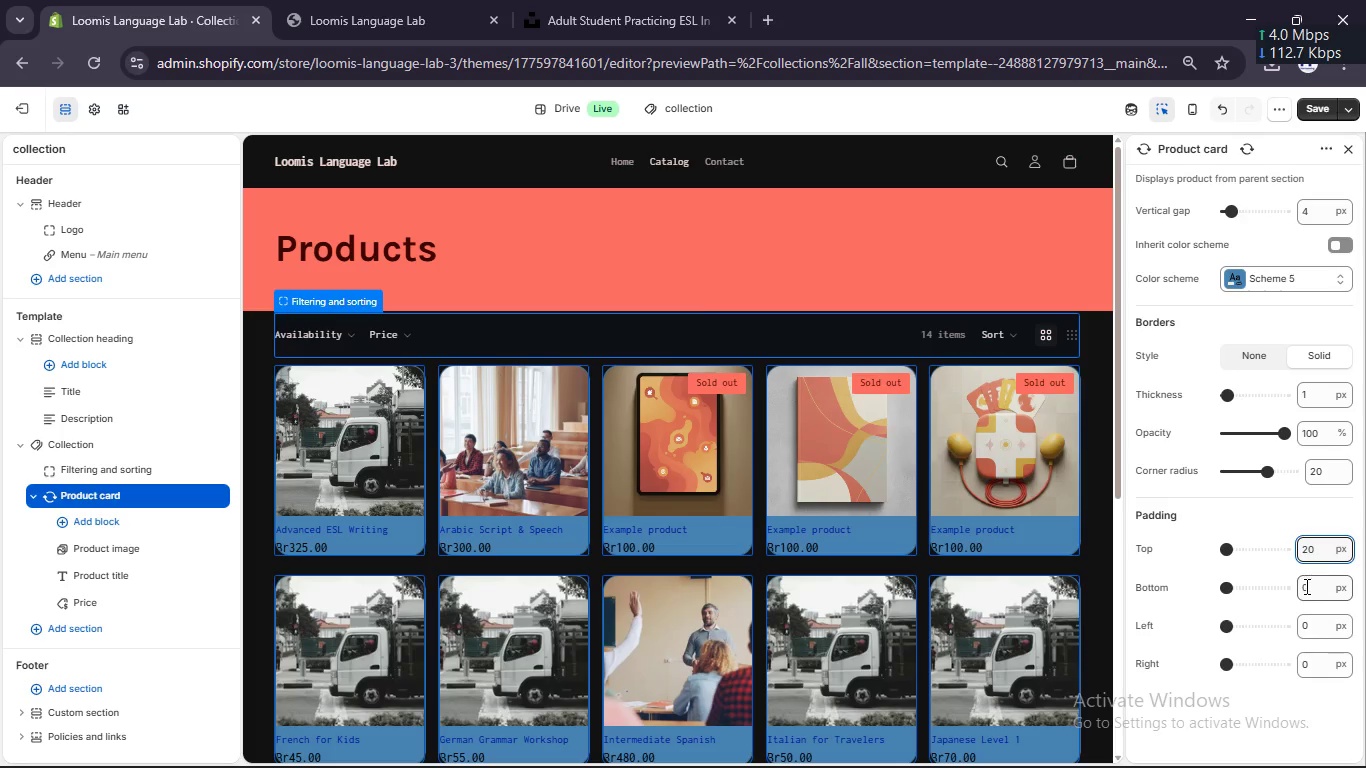 
left_click([1299, 588])
 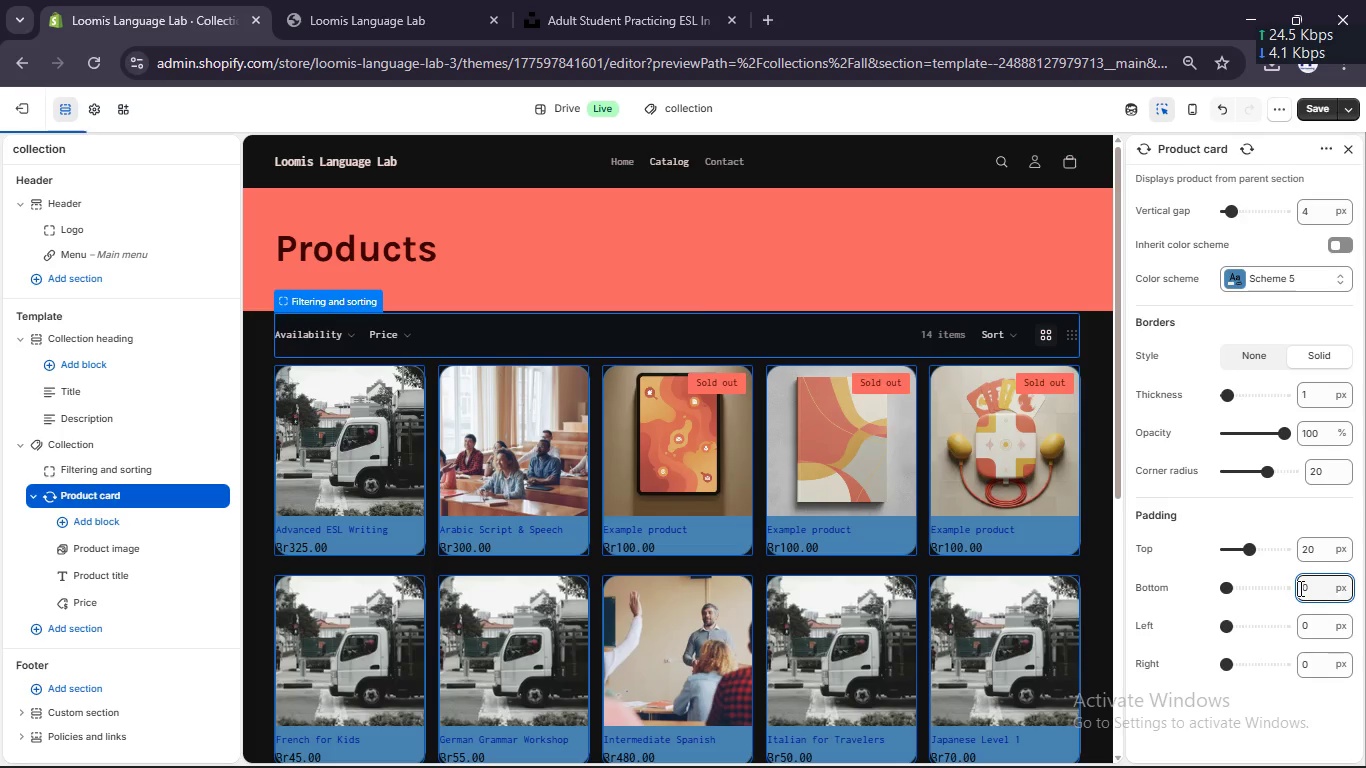 
key(Numpad2)
 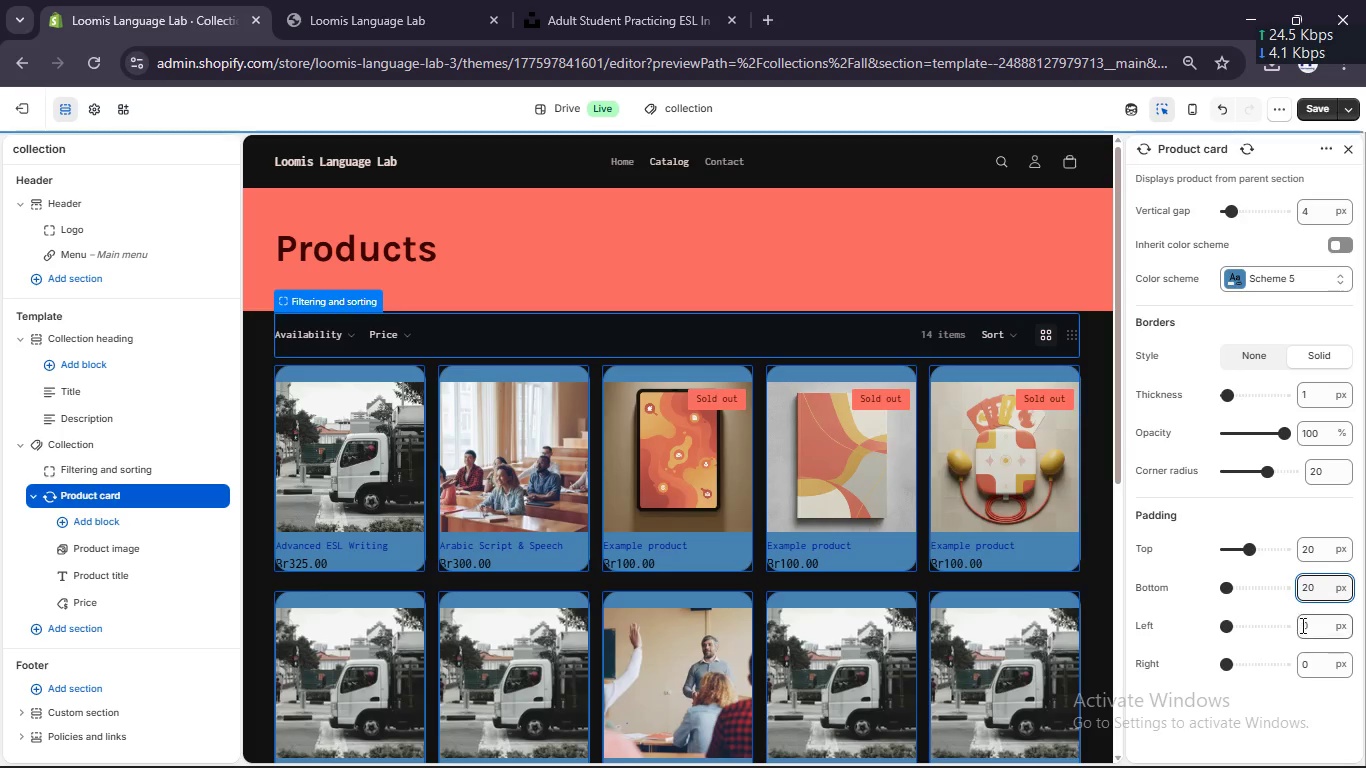 
left_click([1300, 628])
 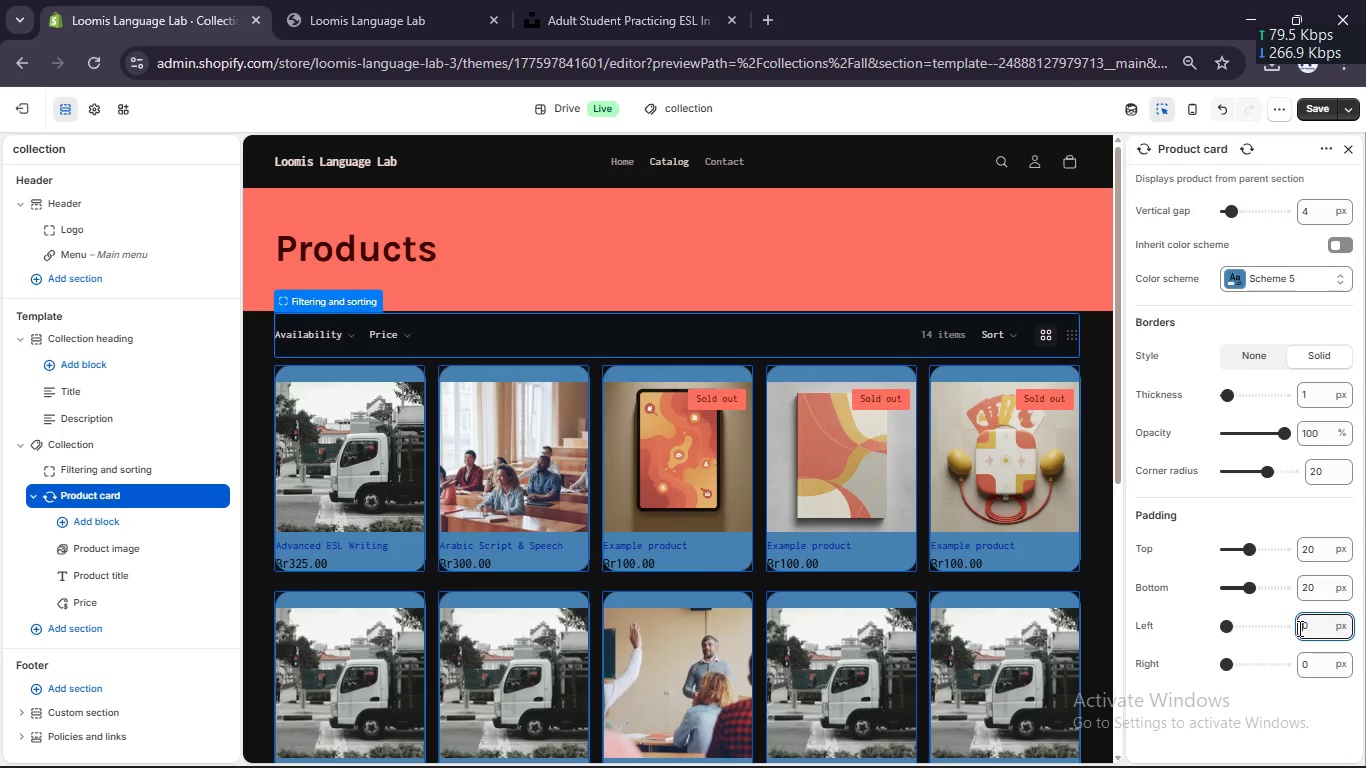 
key(Numpad2)
 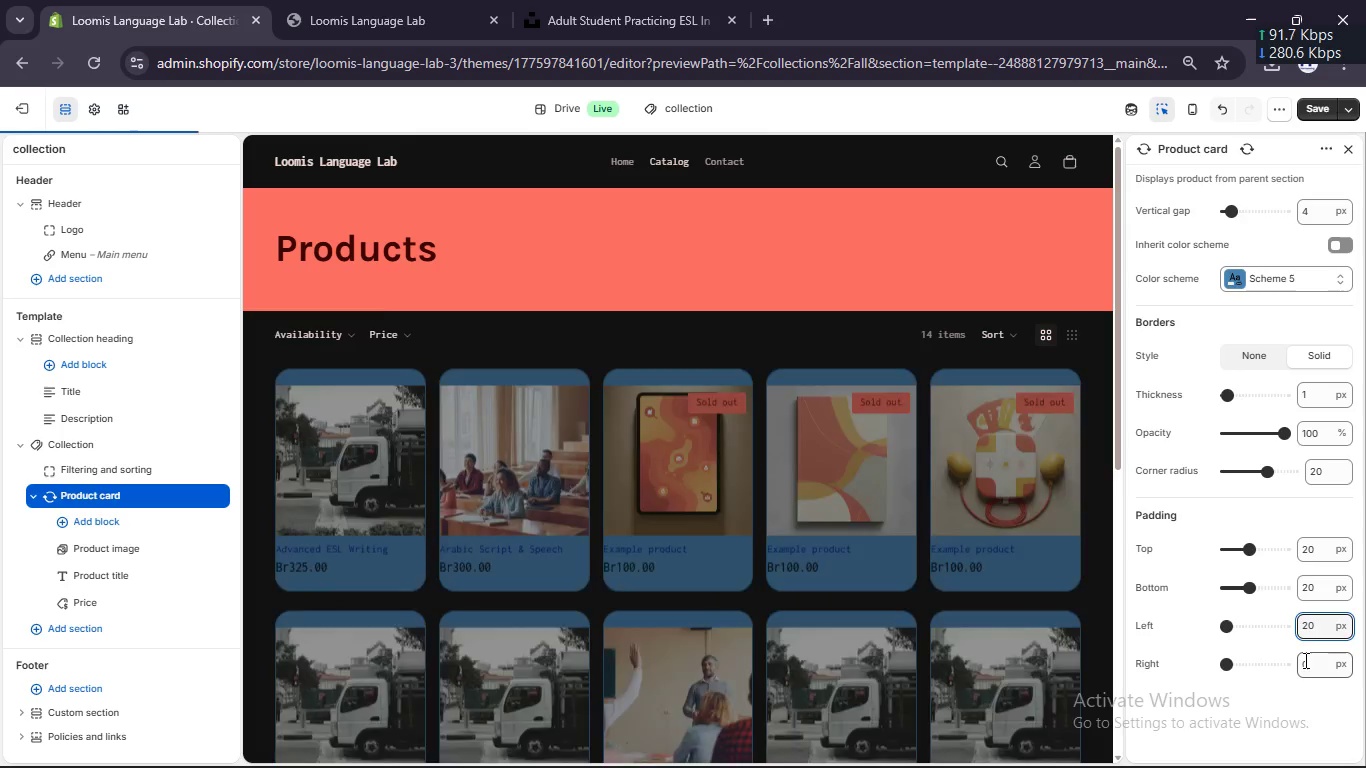 
left_click([1302, 662])
 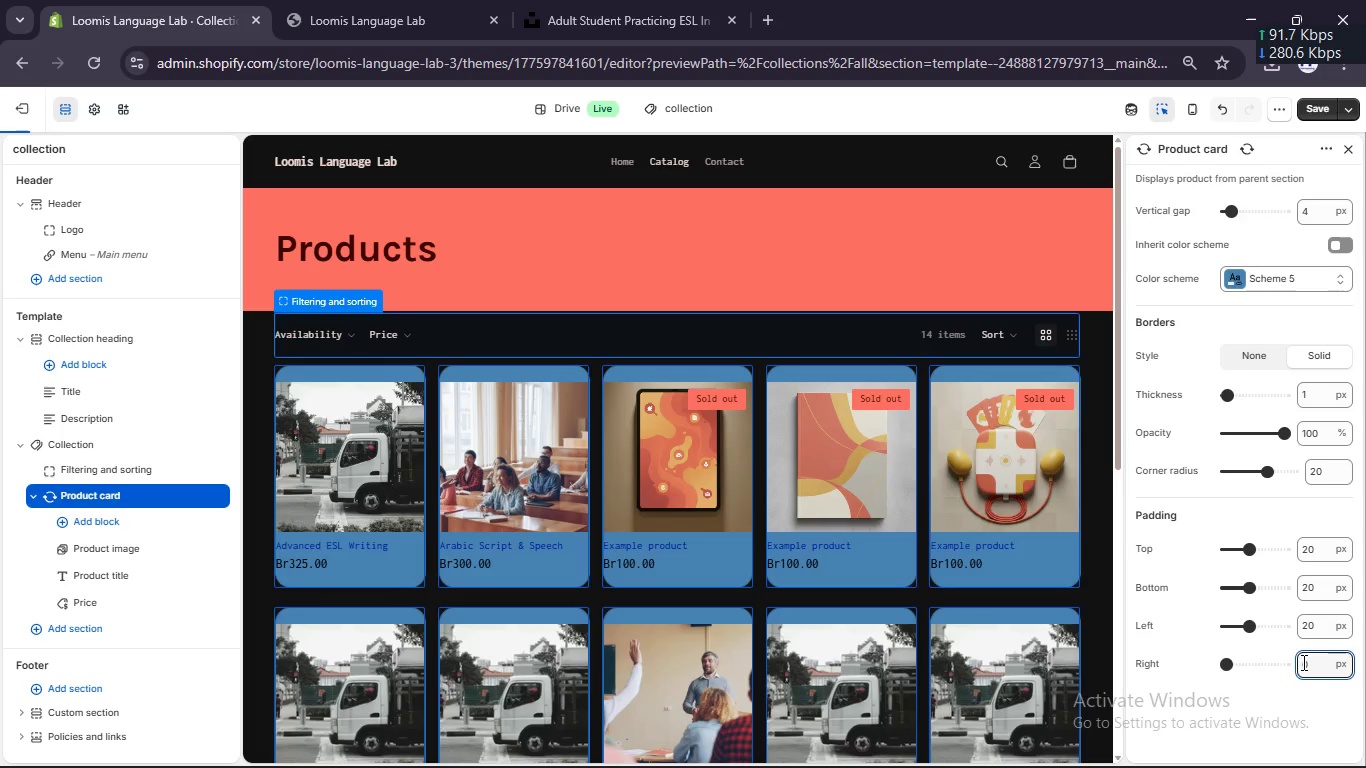 
key(Numpad2)
 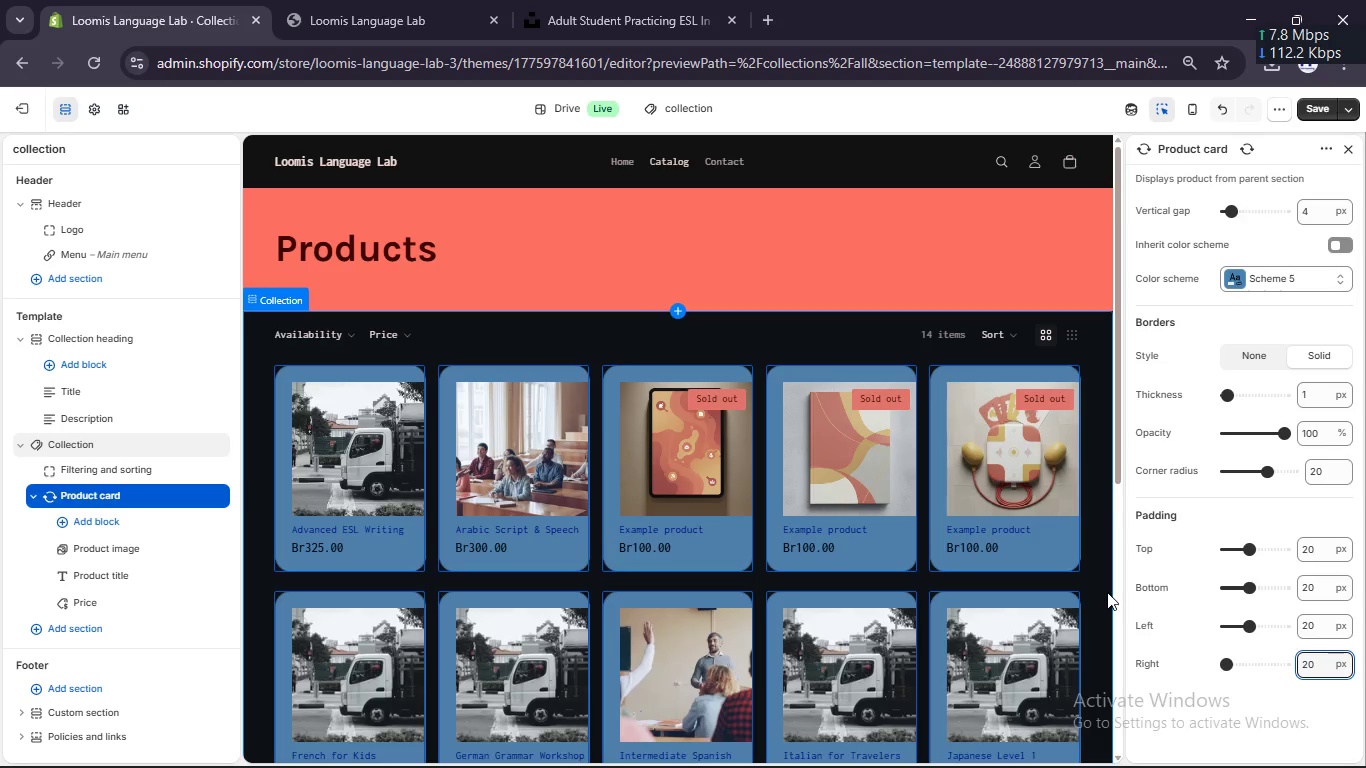 
wait(5.33)
 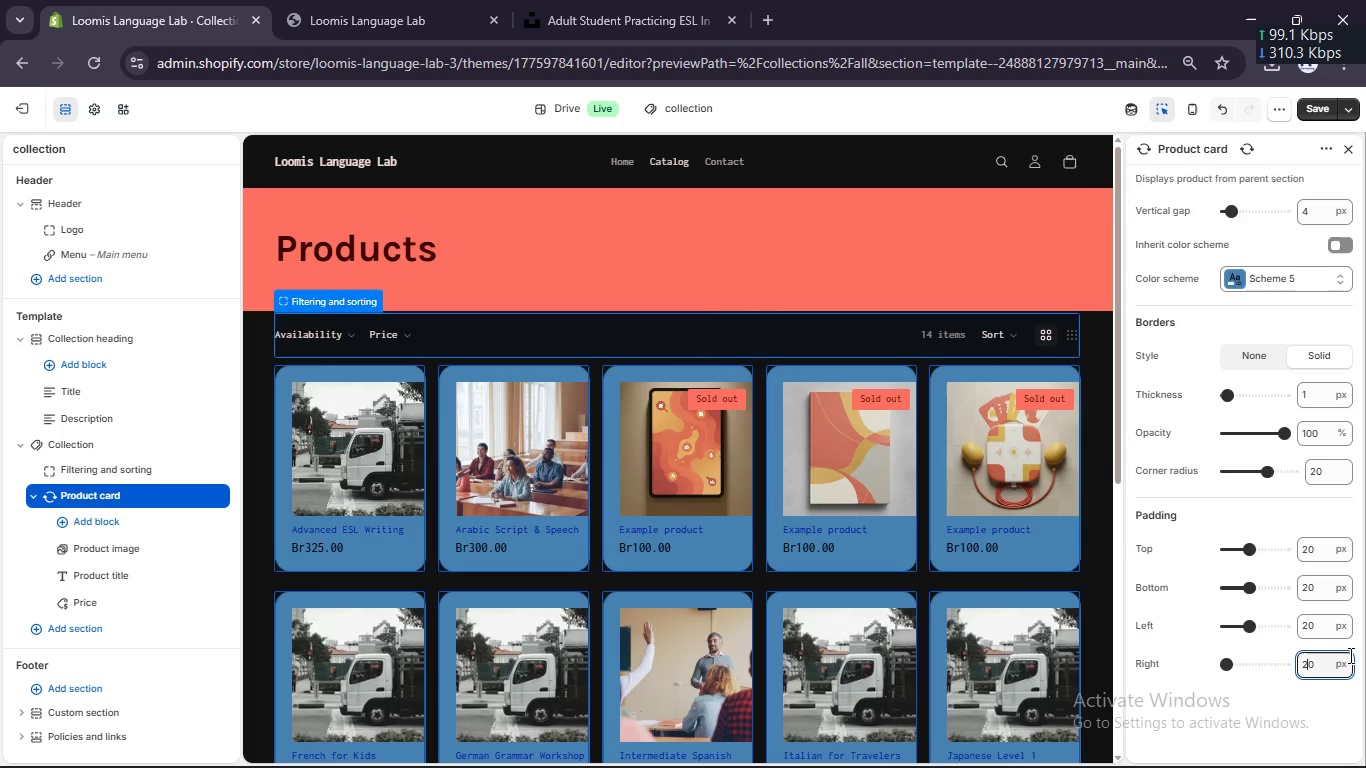 
left_click([1311, 729])
 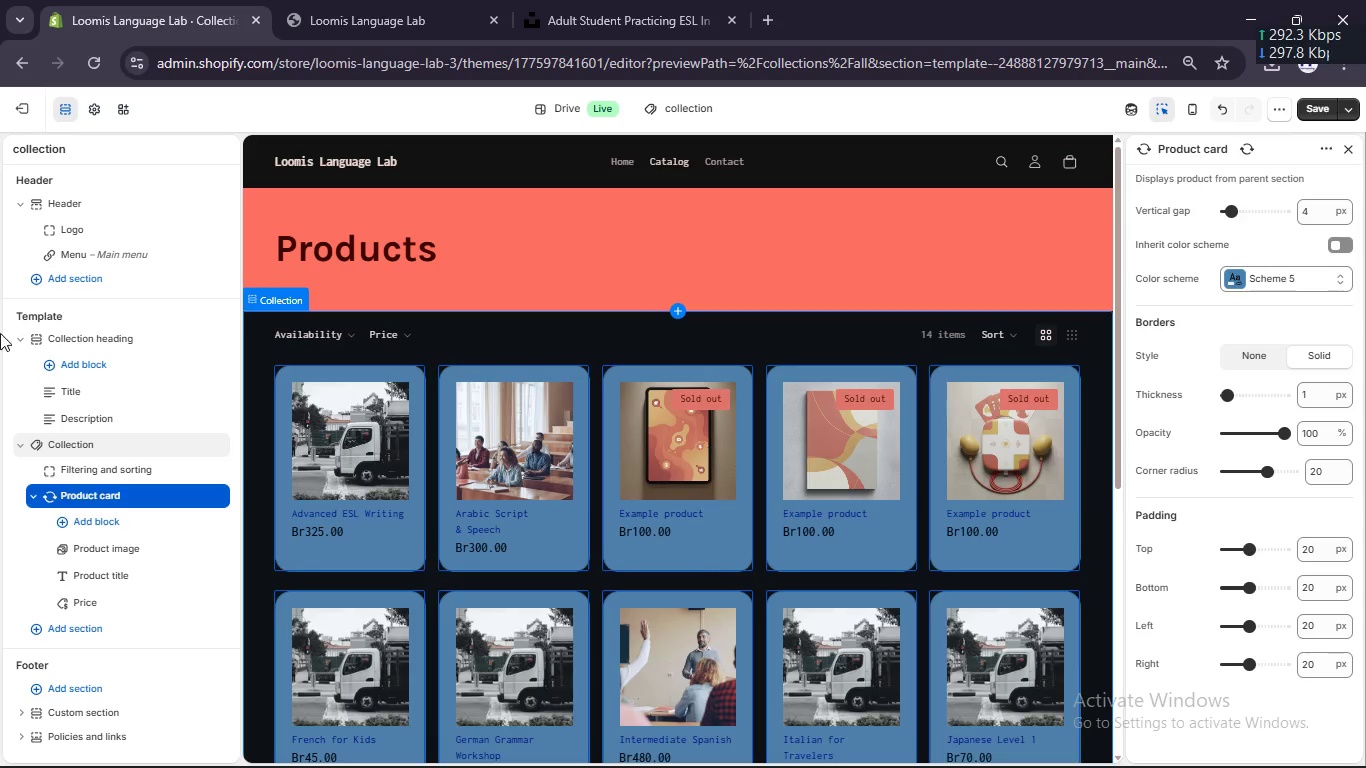 
left_click([80, 548])
 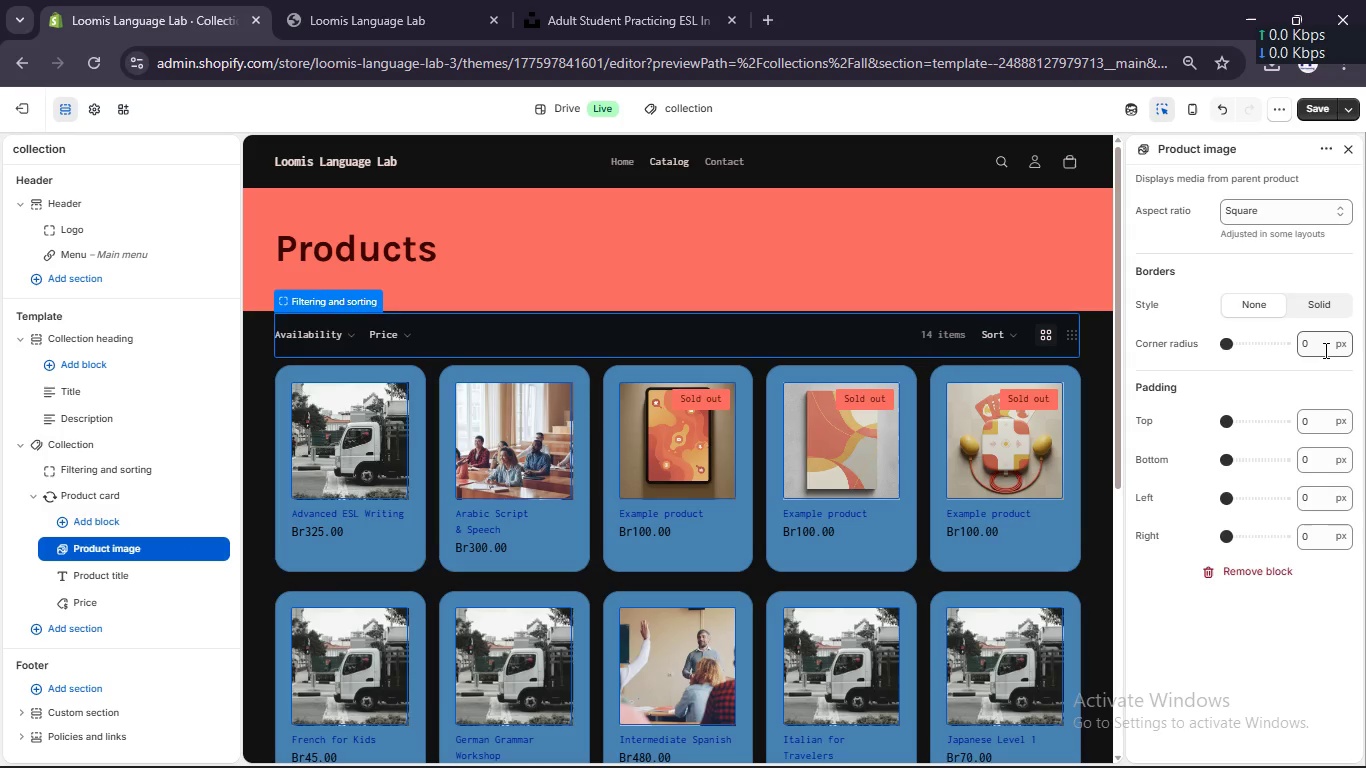 
left_click([1320, 347])
 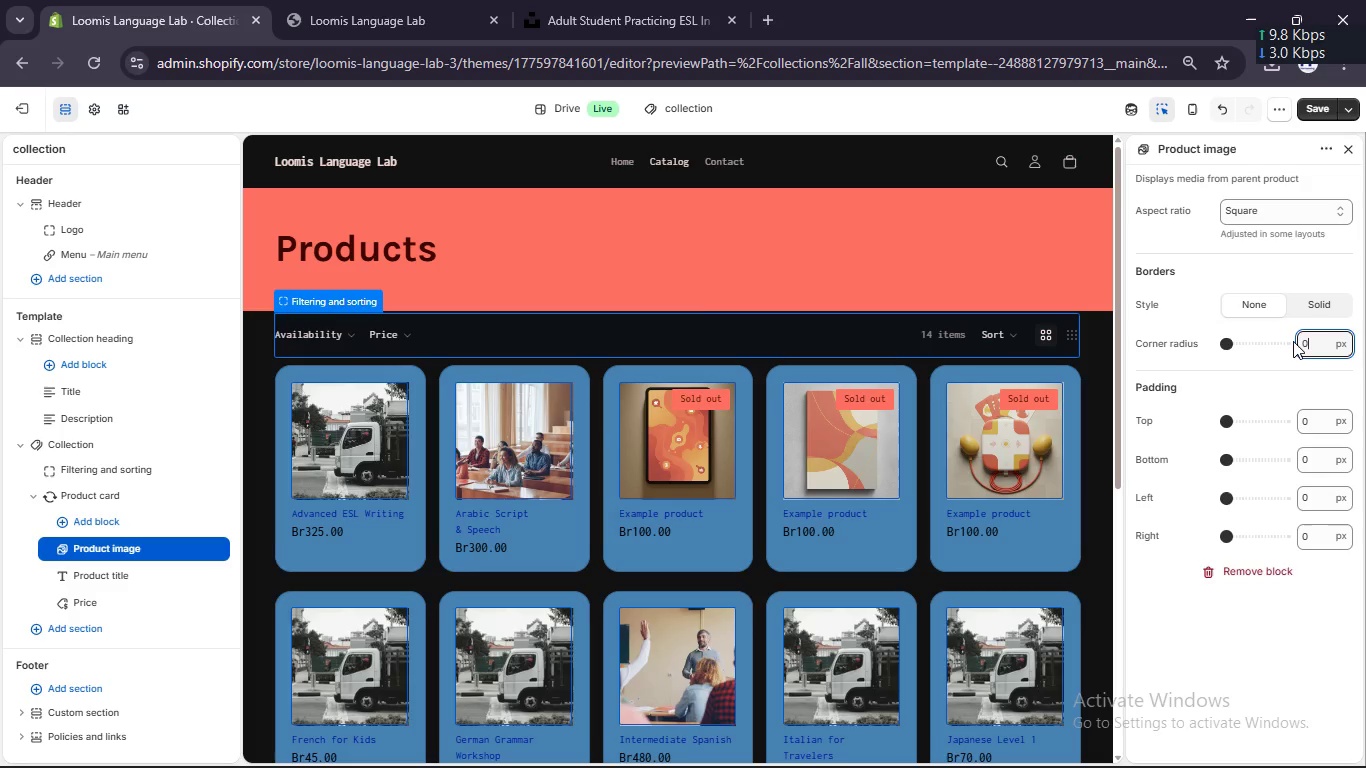 
key(ArrowLeft)
 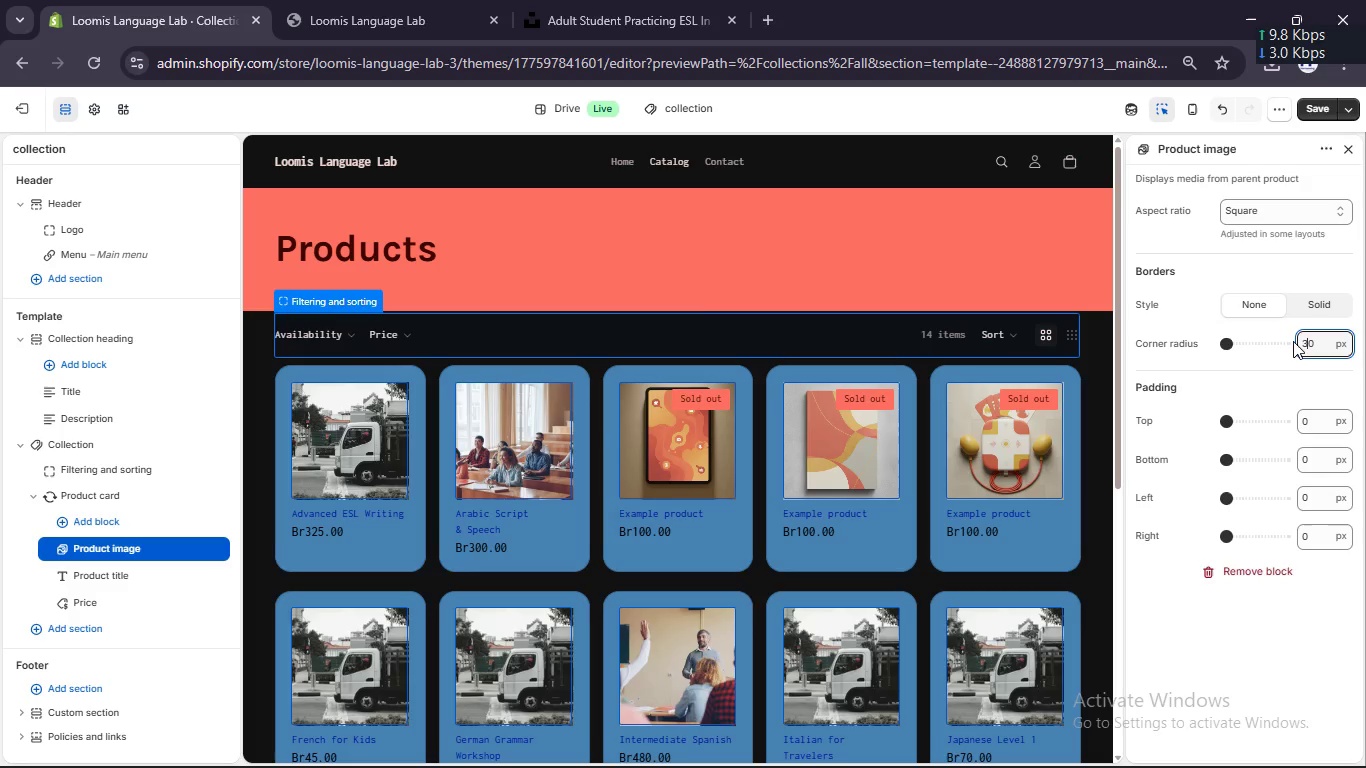 
key(Numpad3)
 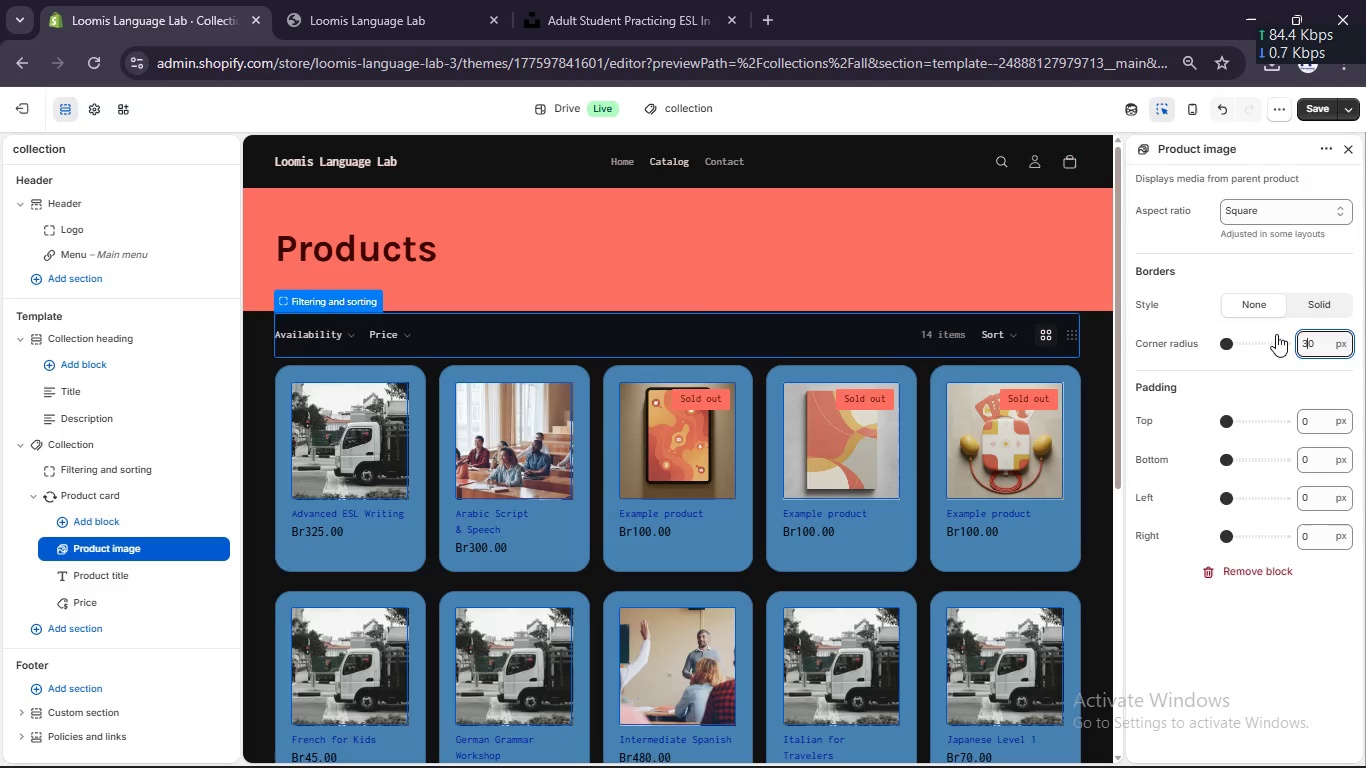 
key(Backspace)
 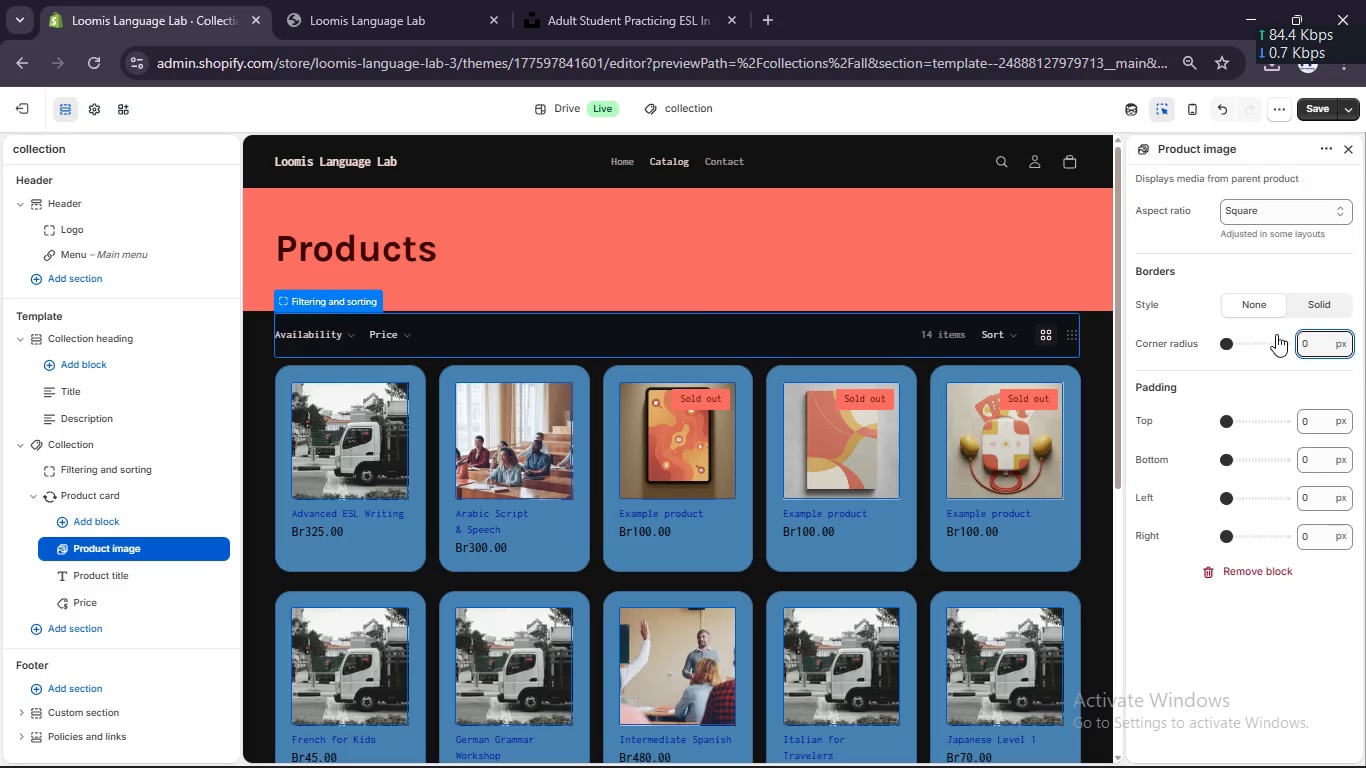 
key(Numpad2)
 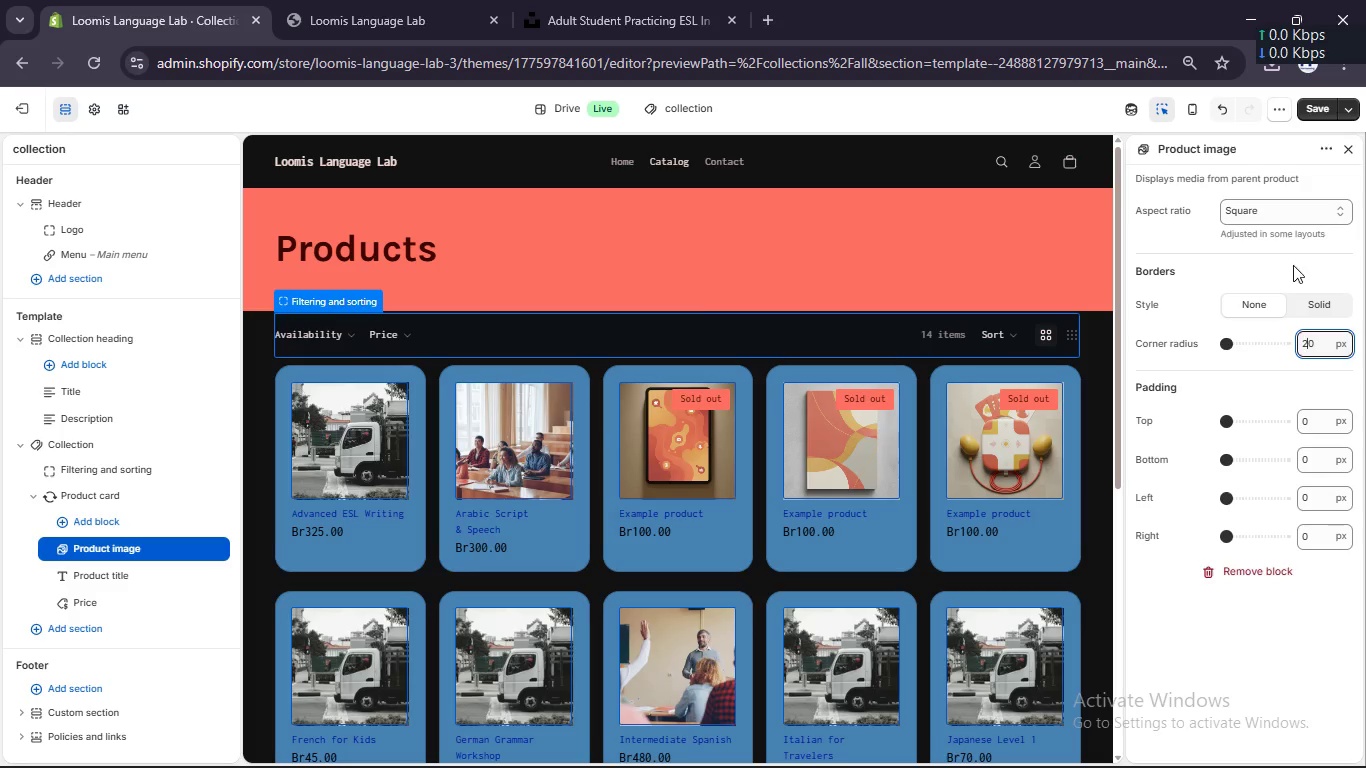 
left_click([1292, 271])
 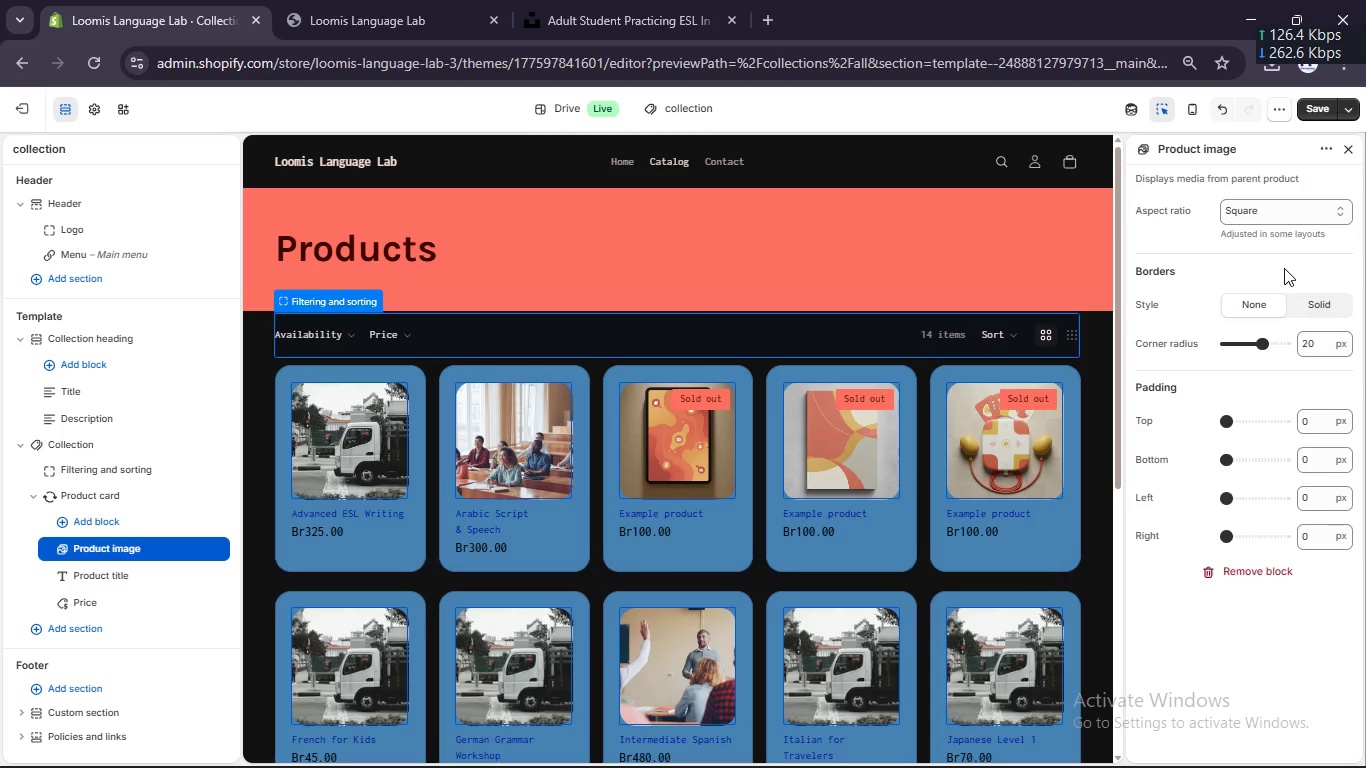 
scroll: coordinate [1110, 282], scroll_direction: down, amount: 4.0
 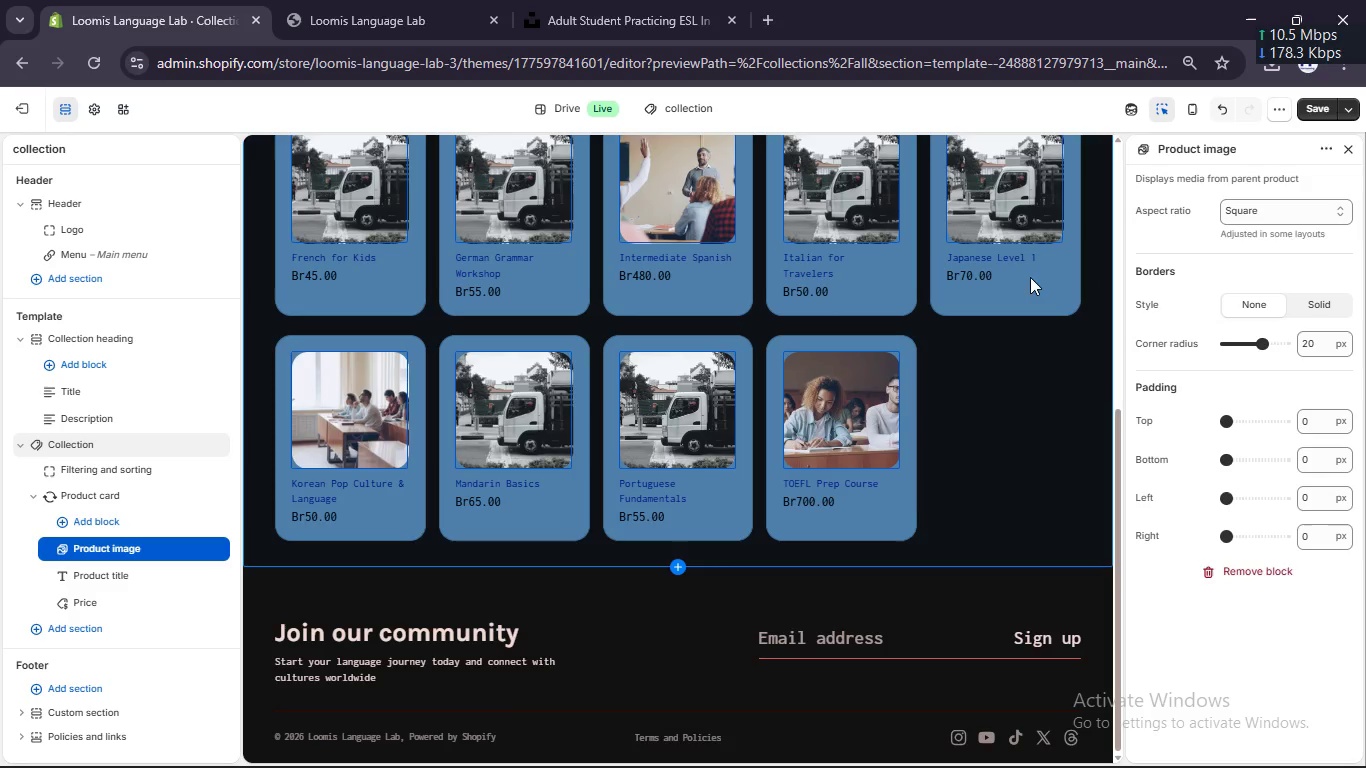 
wait(6.89)
 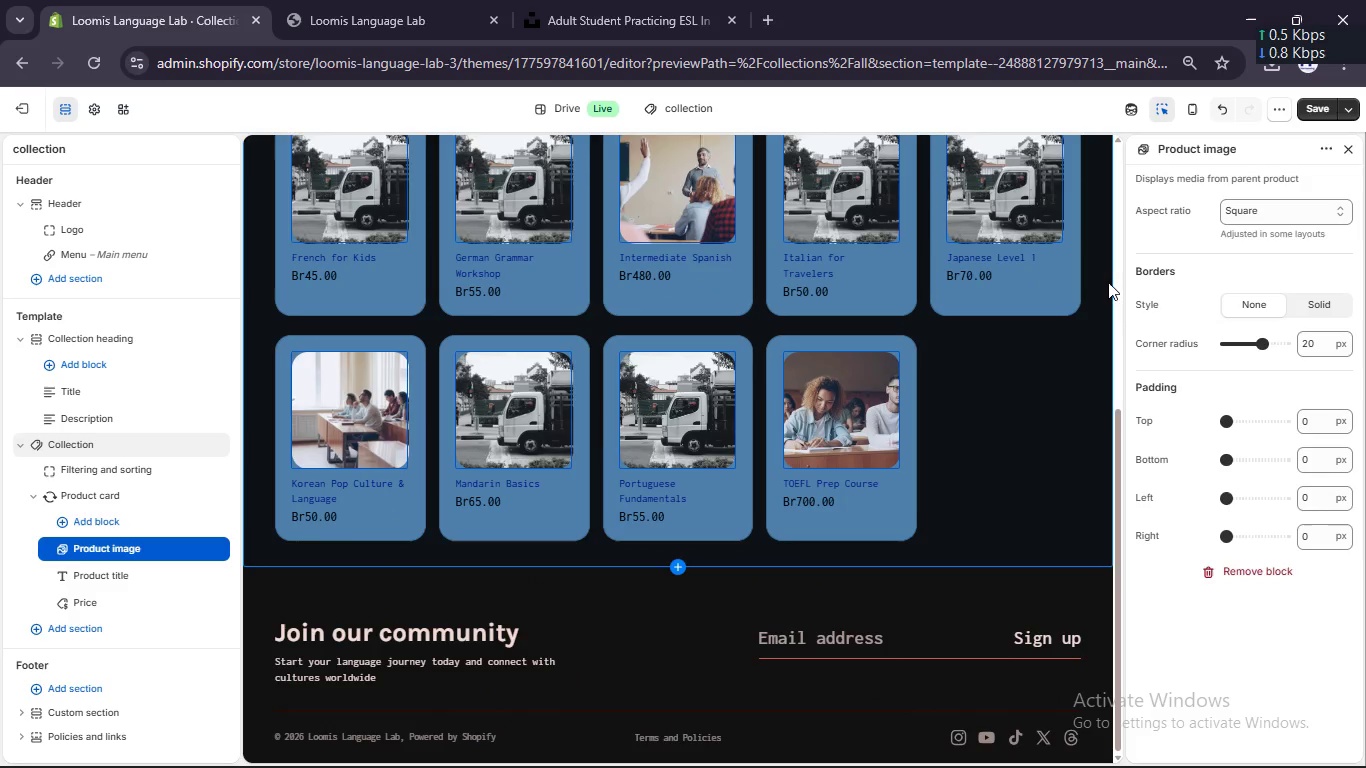 
left_click([90, 110])
 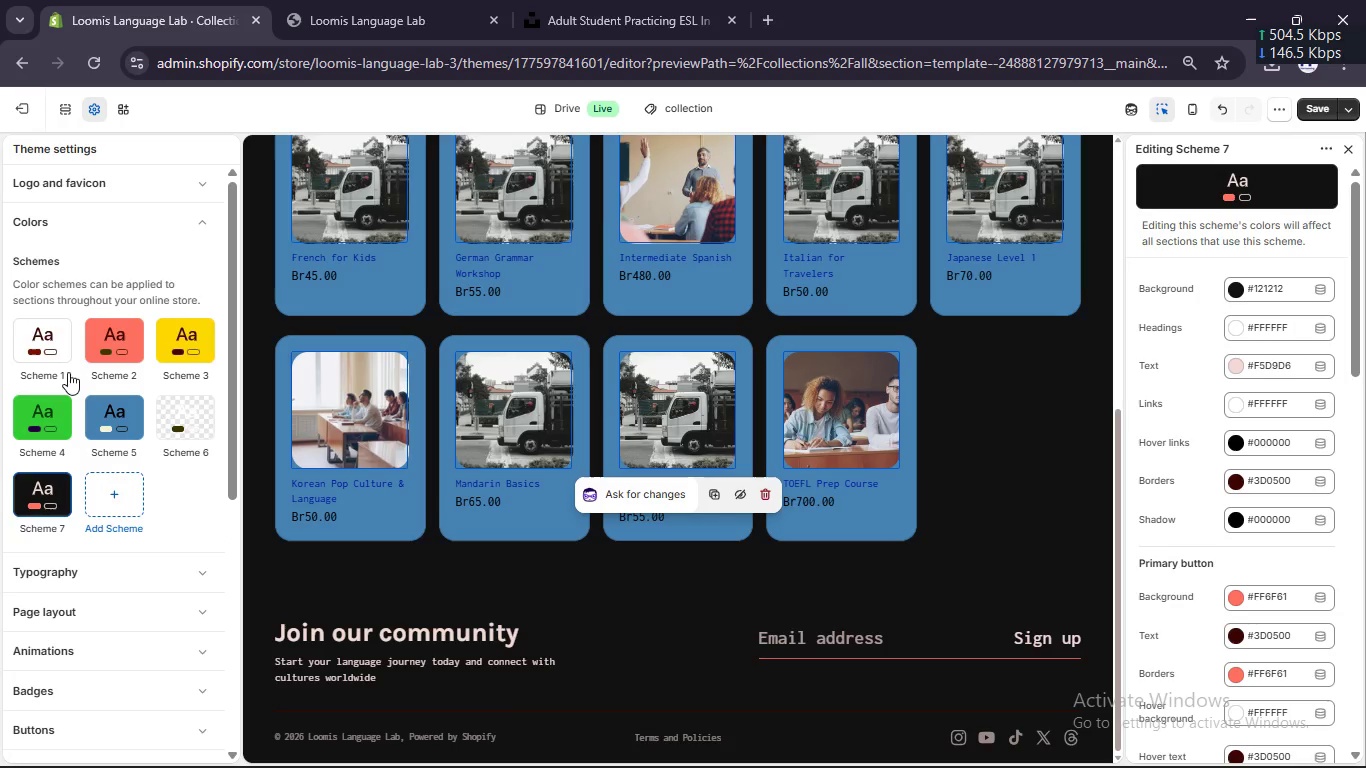 
left_click([119, 410])
 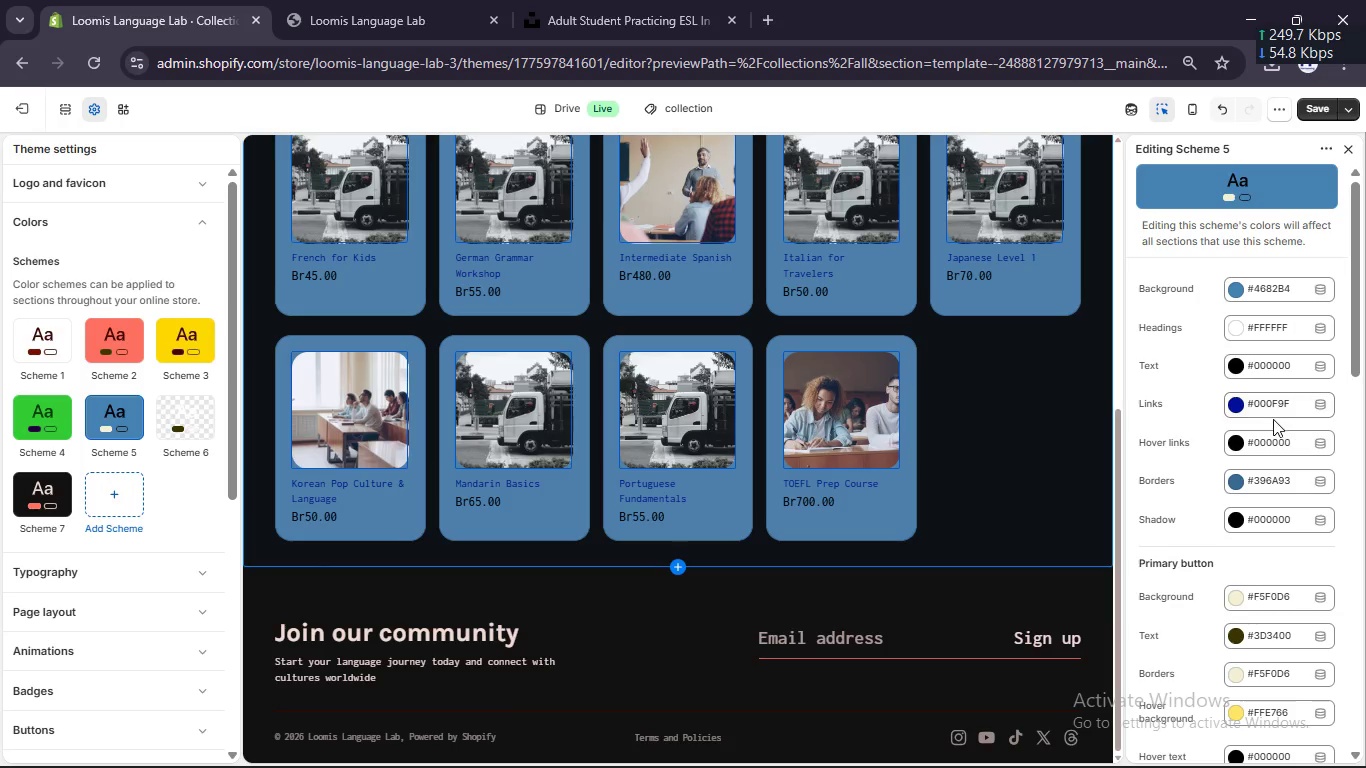 
left_click([1237, 403])
 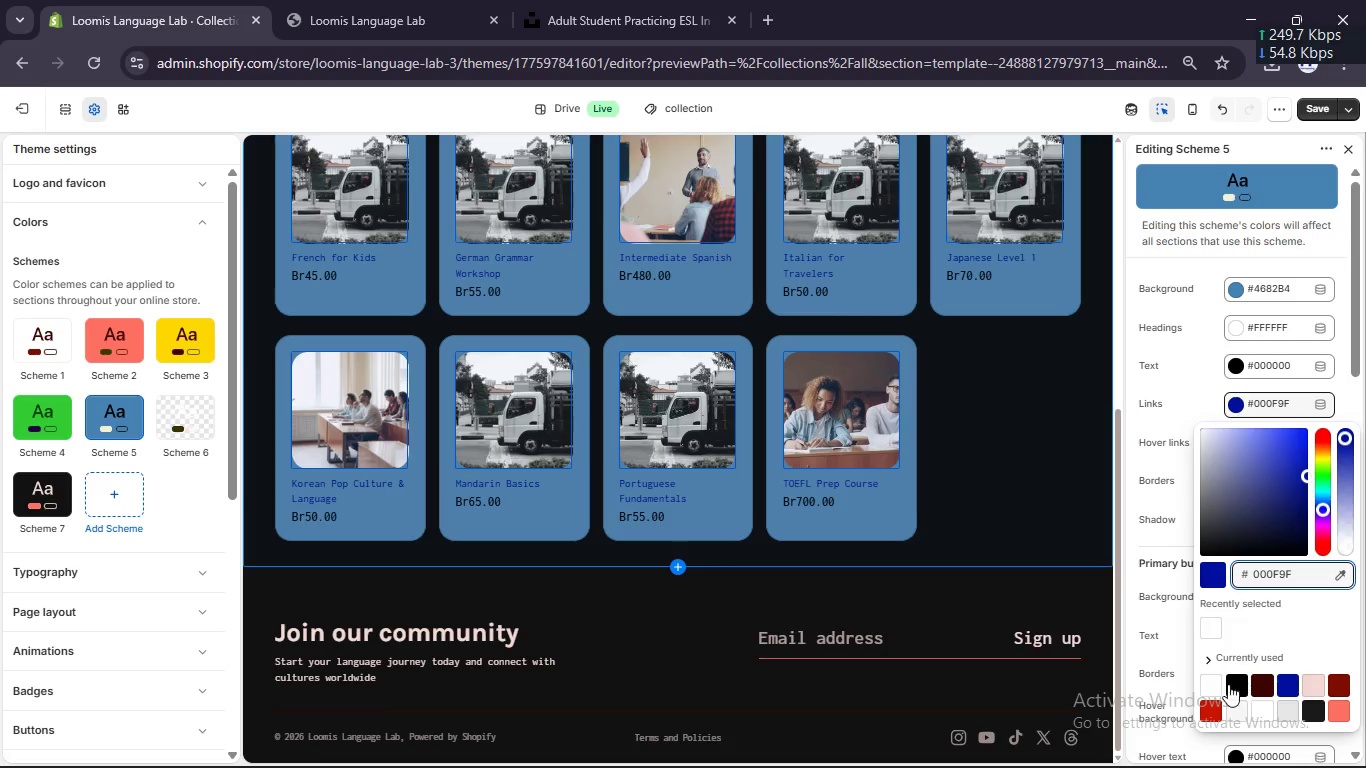 
left_click([1213, 685])
 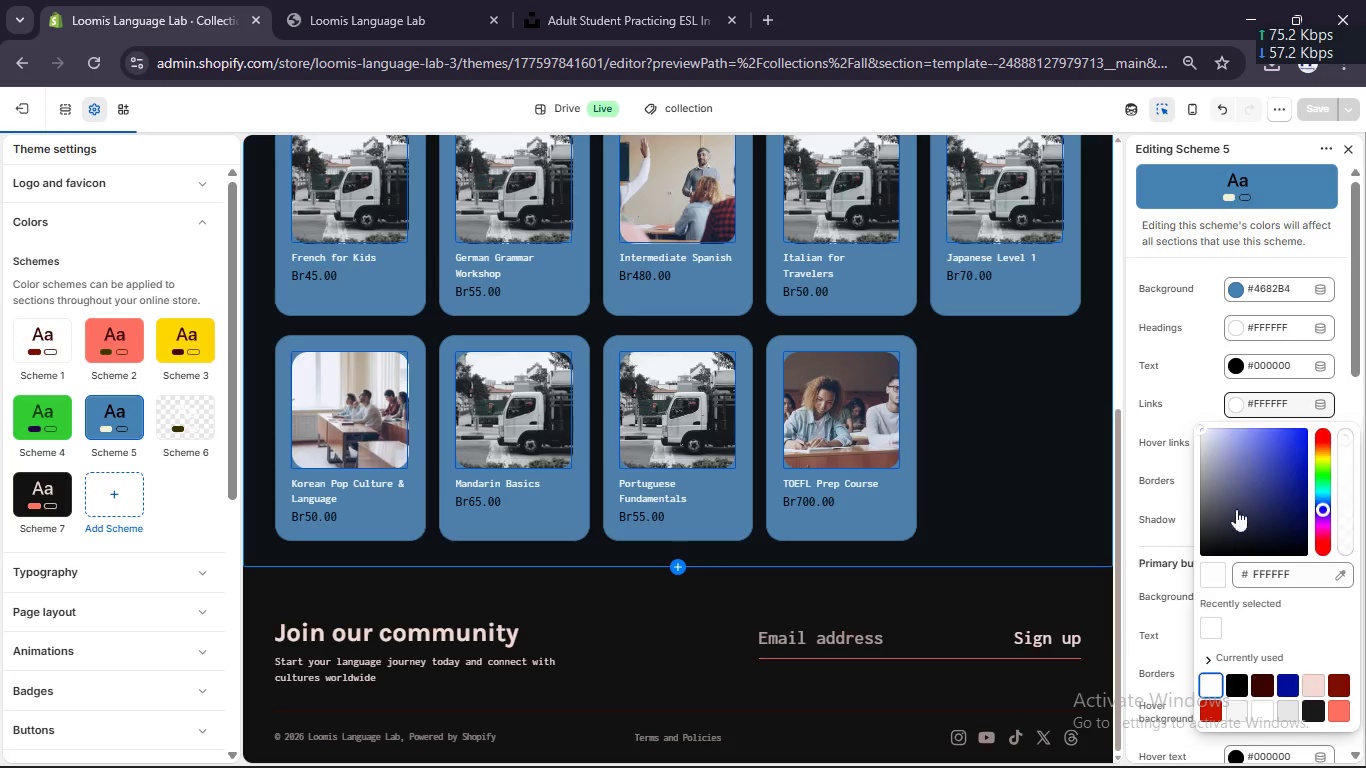 
left_click([1235, 693])
 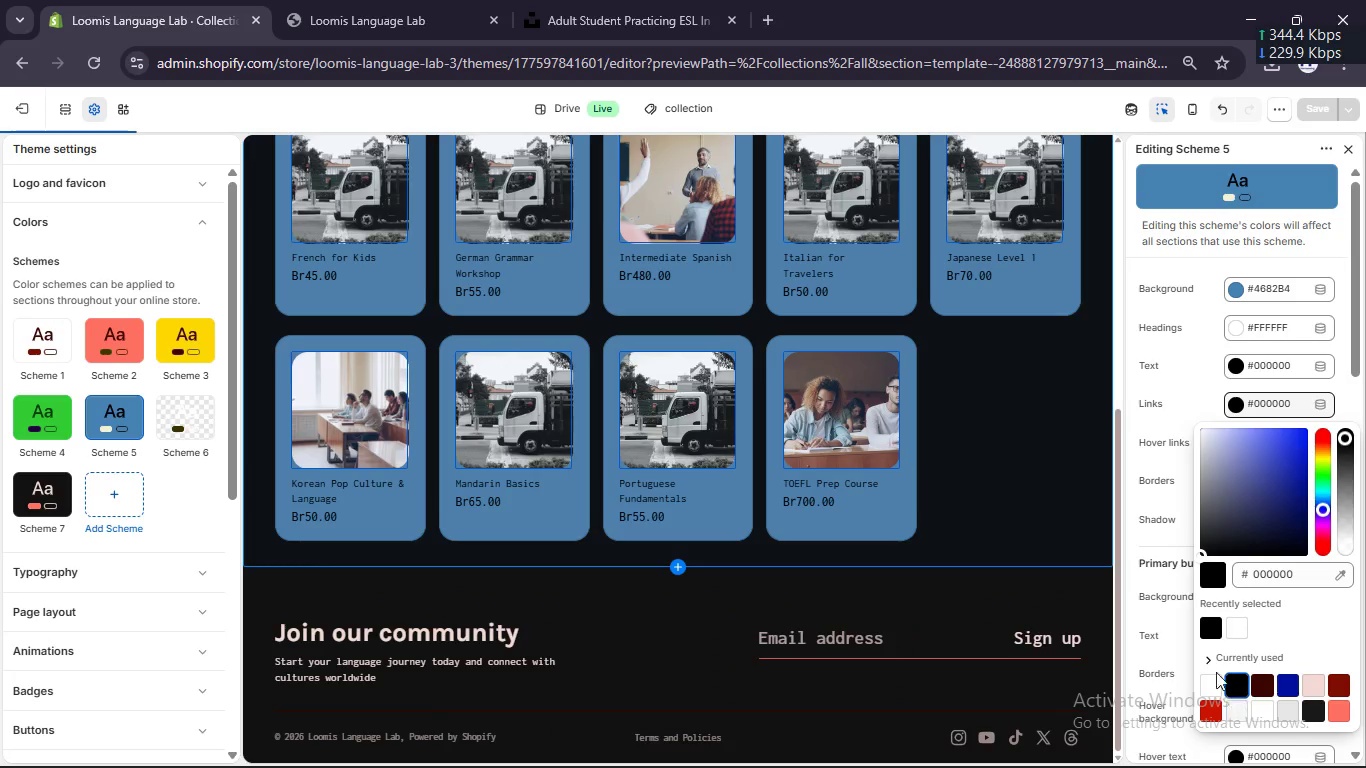 
scroll: coordinate [887, 520], scroll_direction: up, amount: 3.0
 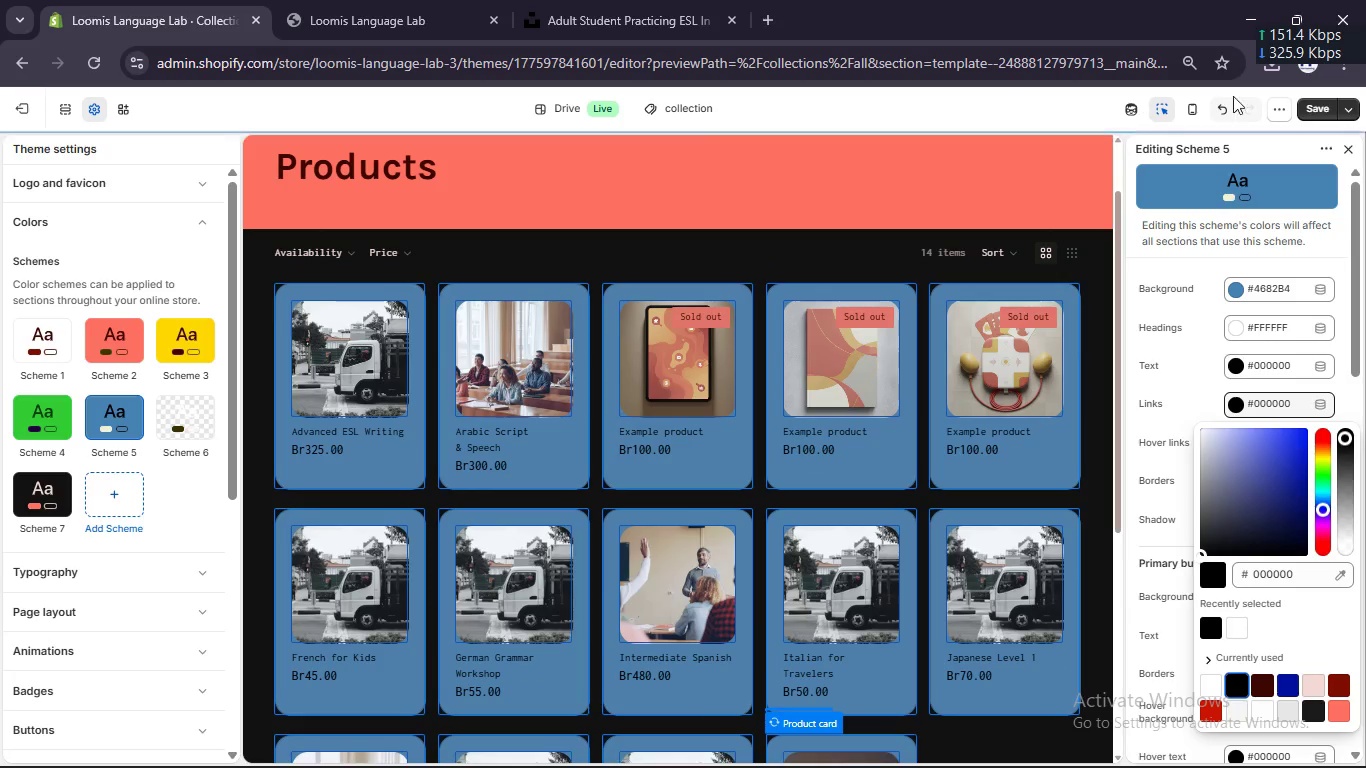 
left_click([1315, 110])
 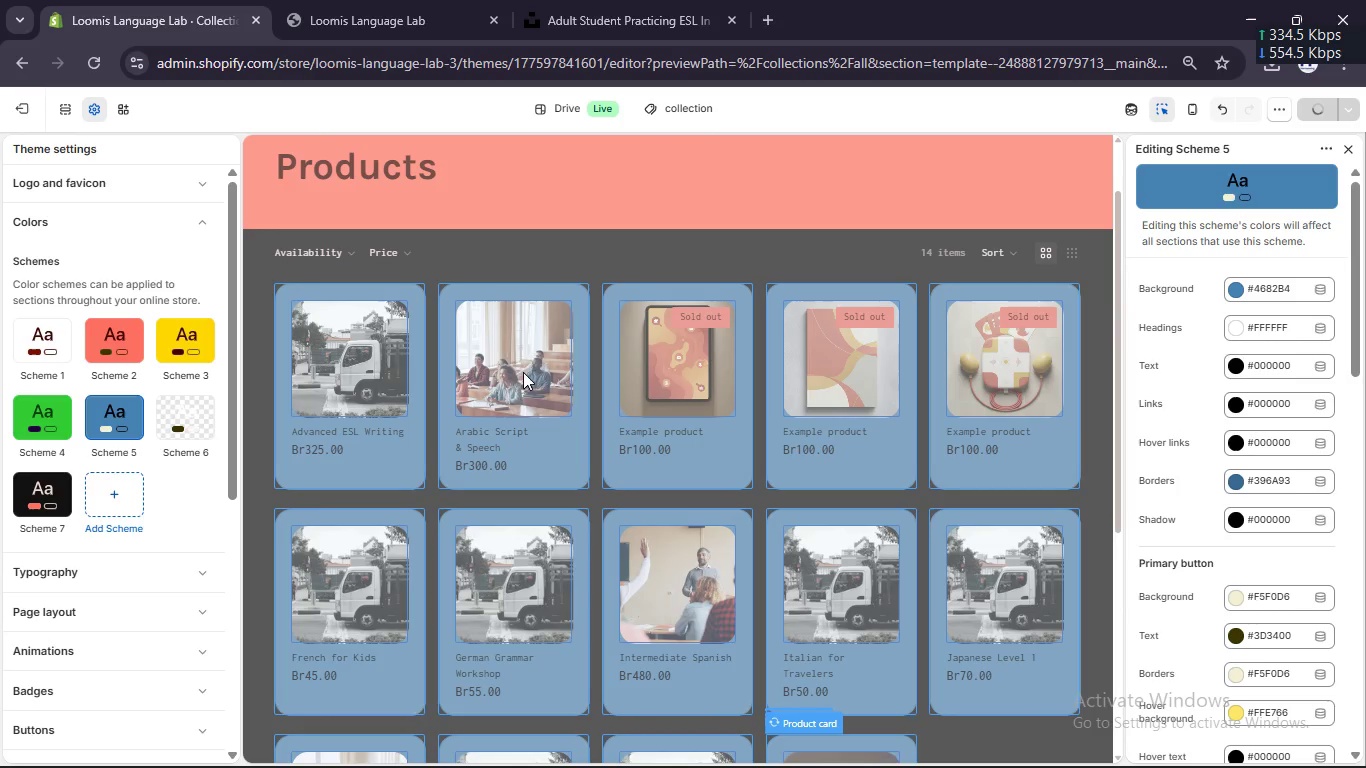 
scroll: coordinate [512, 354], scroll_direction: down, amount: 4.0
 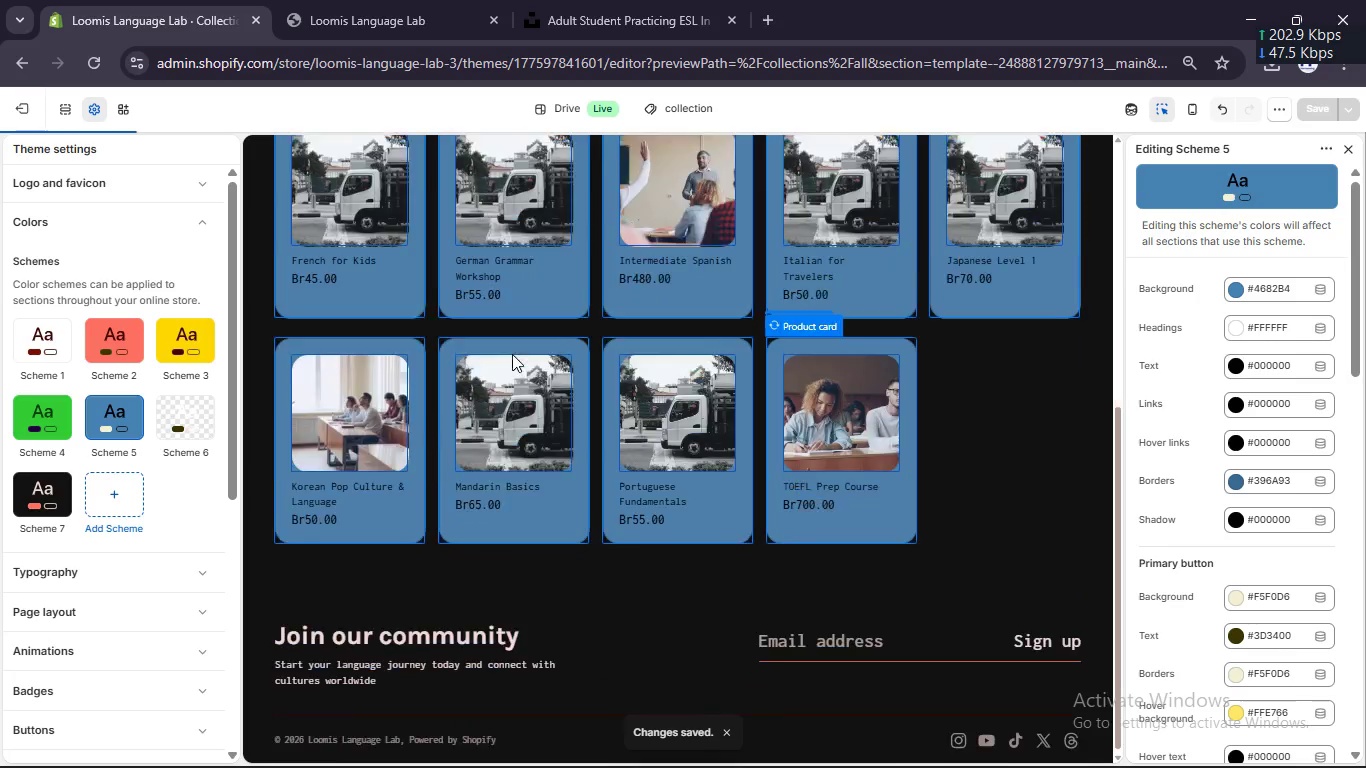 
scroll: coordinate [446, 287], scroll_direction: up, amount: 13.0
 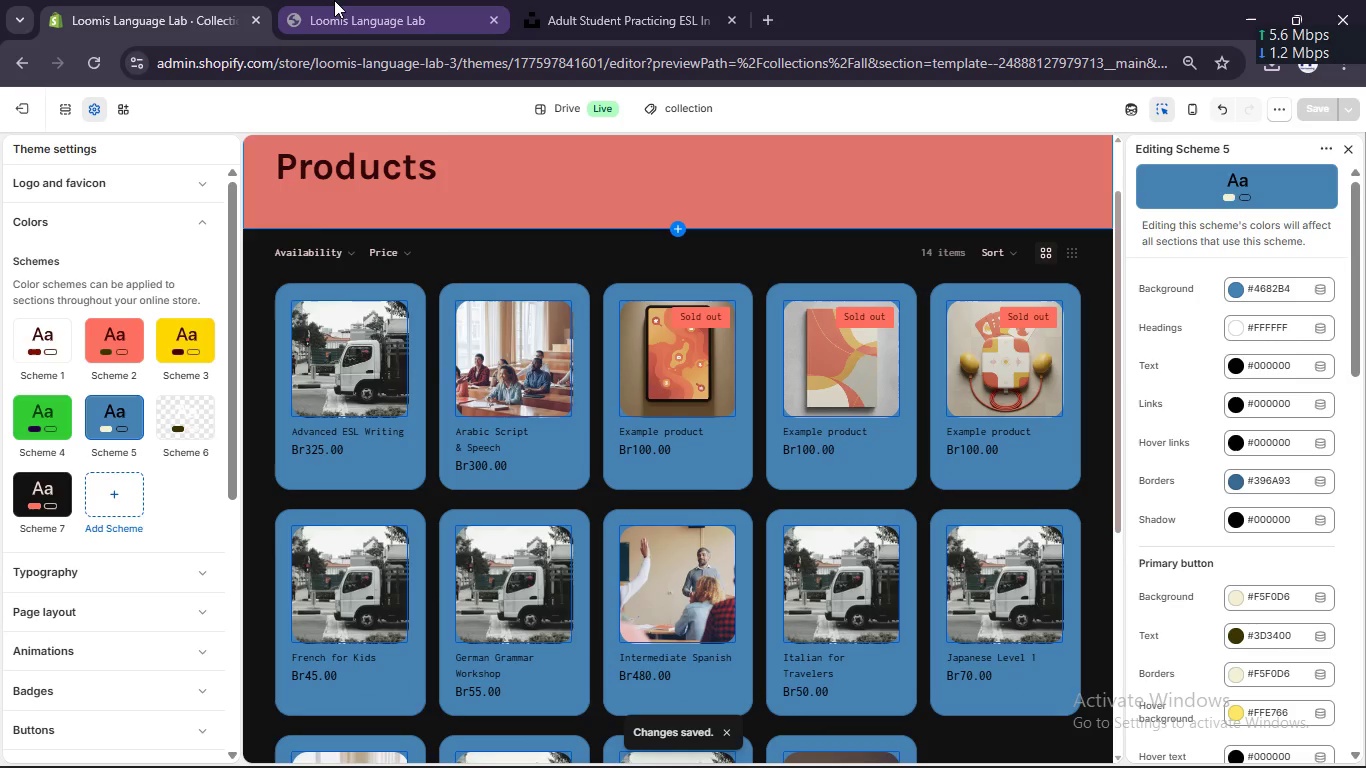 
left_click([334, 0])
 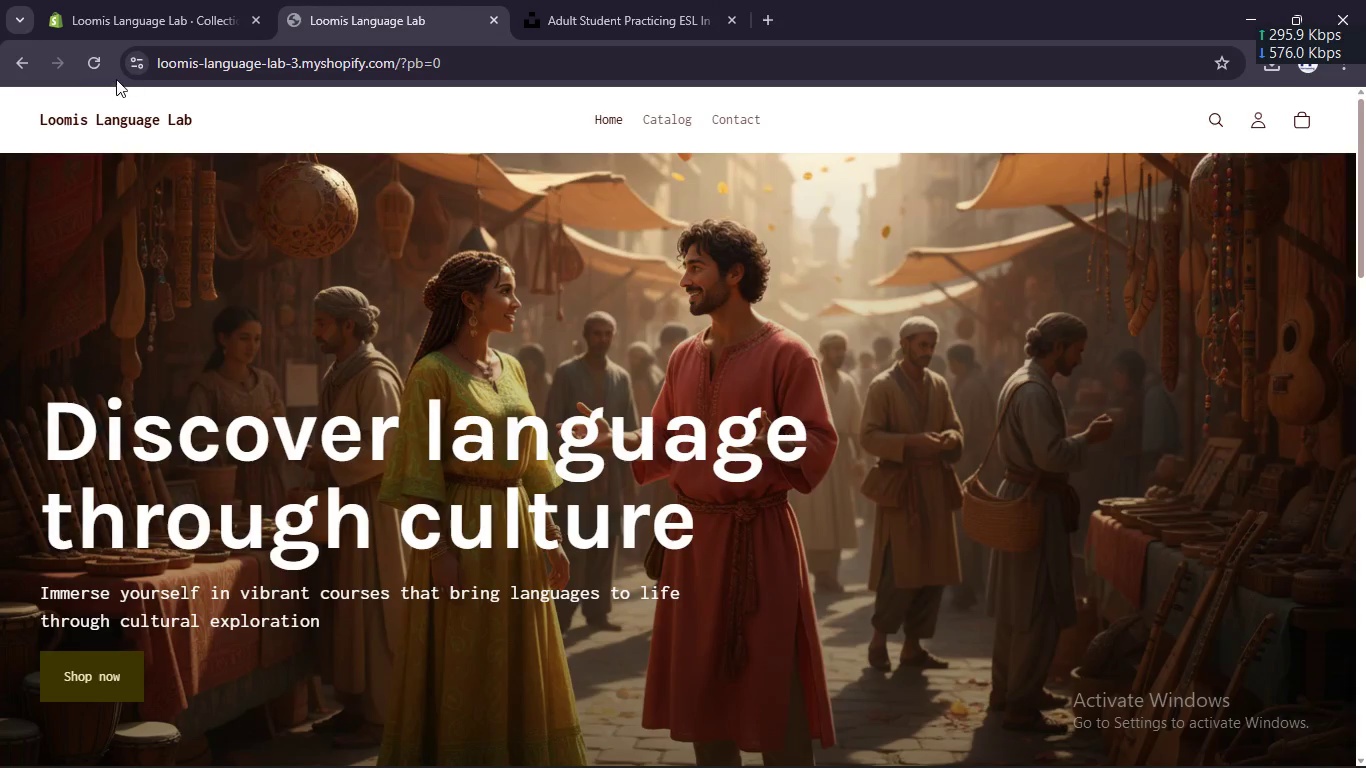 
left_click([91, 51])
 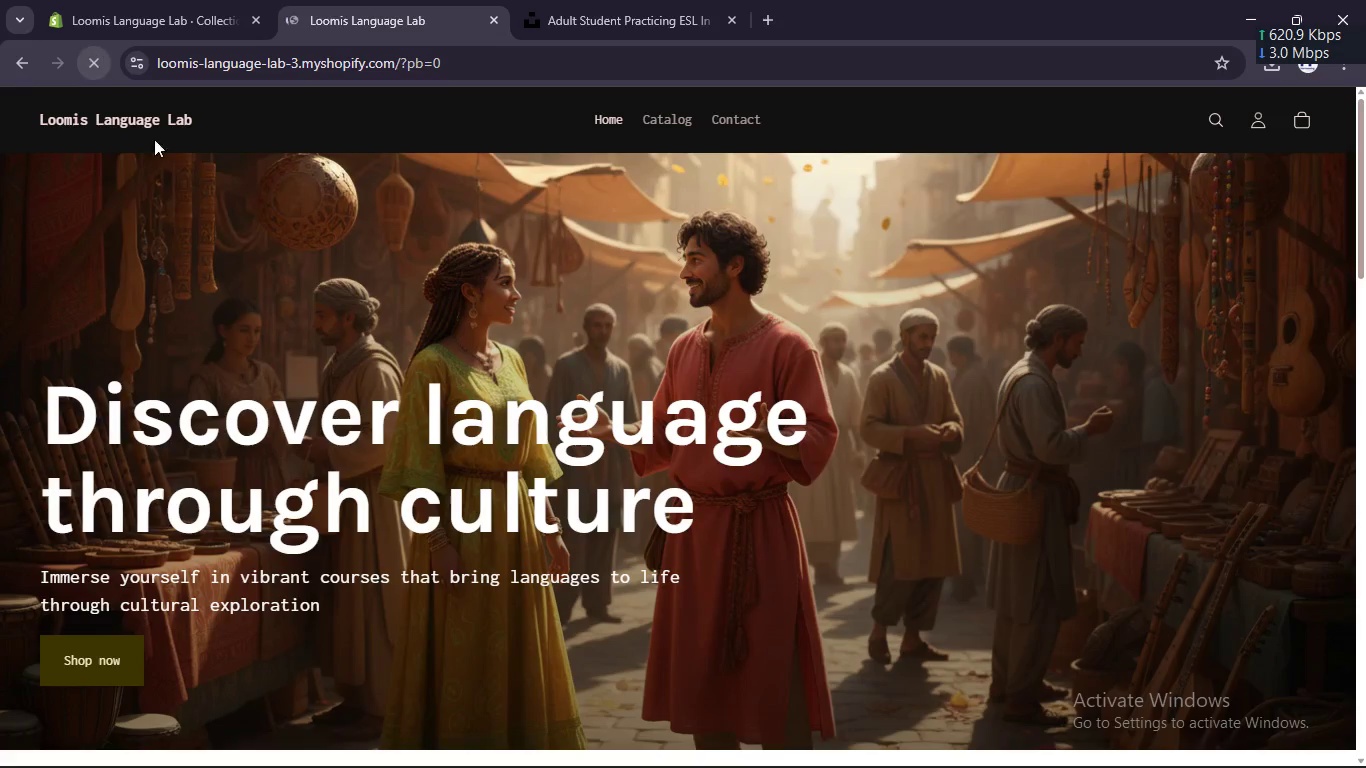 
scroll: coordinate [471, 381], scroll_direction: down, amount: 2.0
 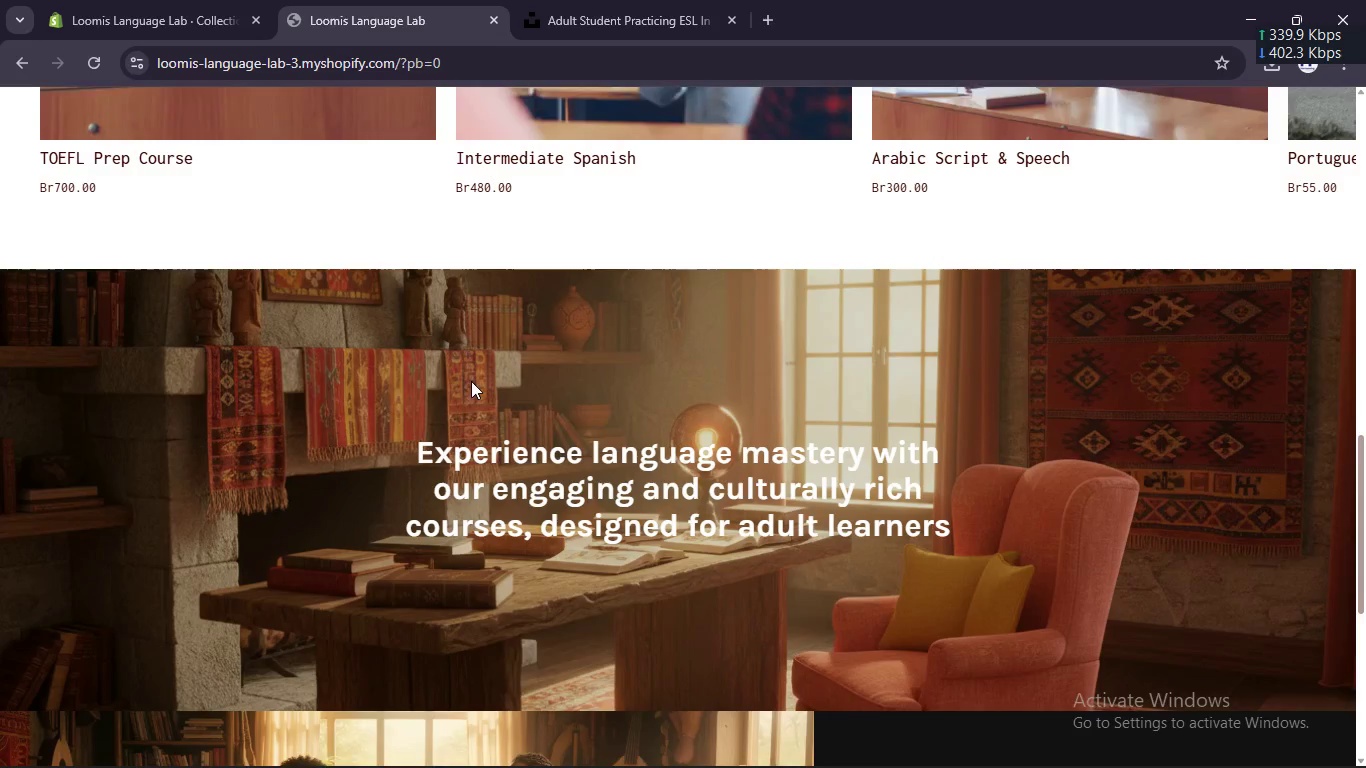 
scroll: coordinate [473, 344], scroll_direction: up, amount: 16.0
 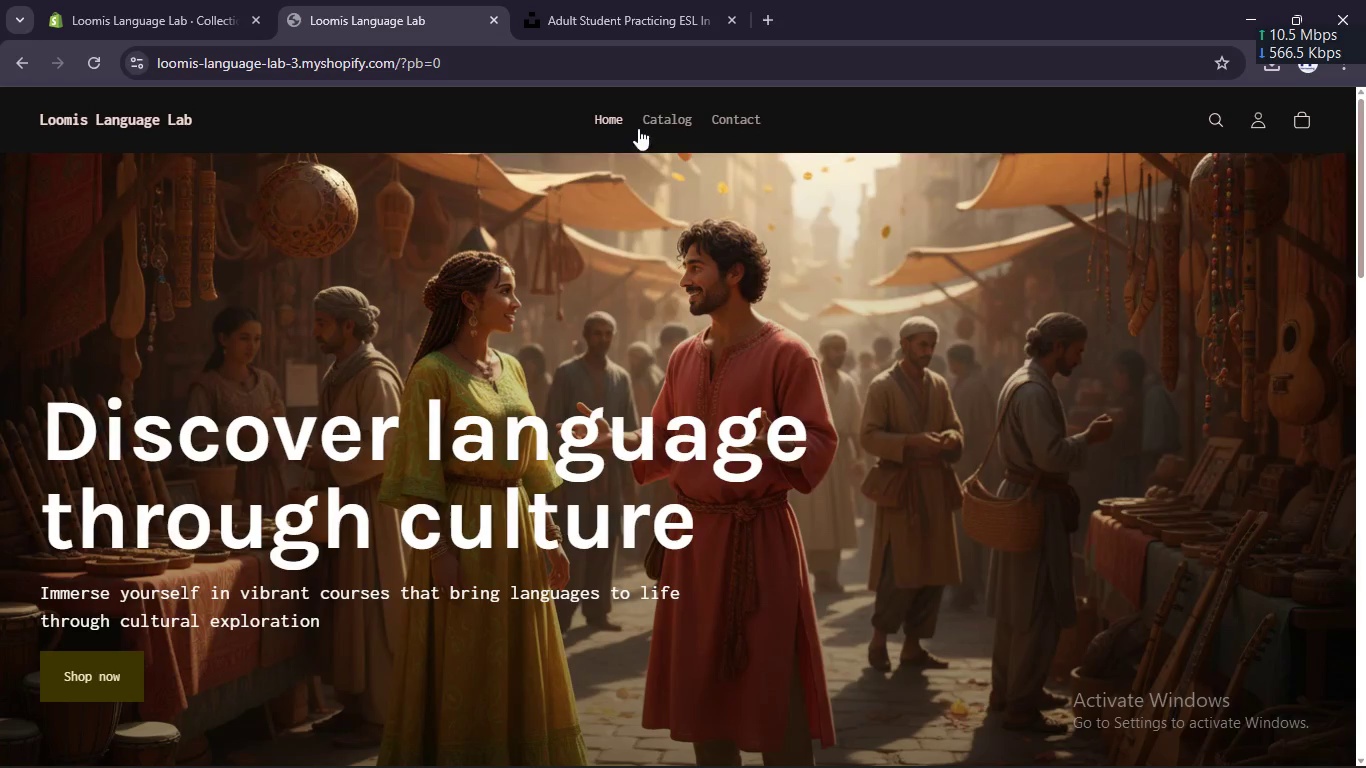 
left_click([654, 118])
 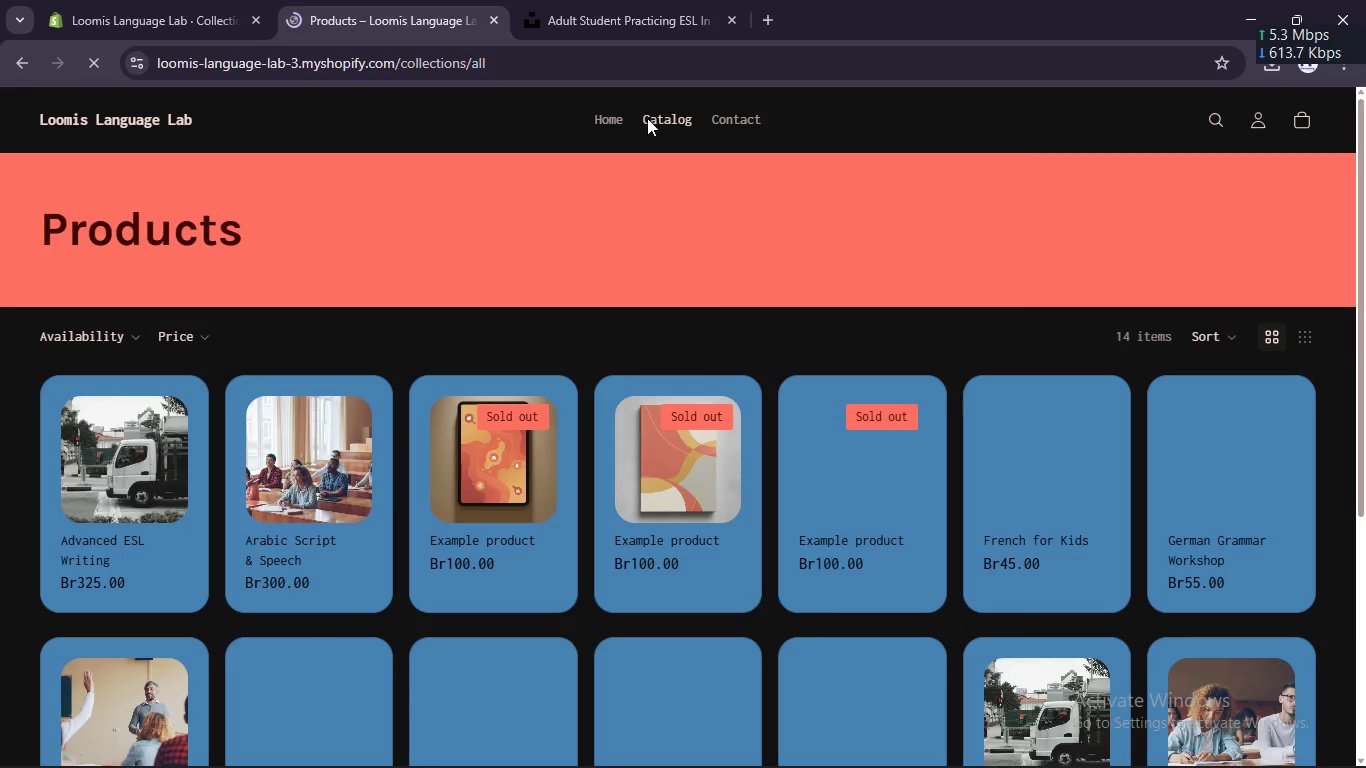 
scroll: coordinate [573, 197], scroll_direction: up, amount: 1.0
 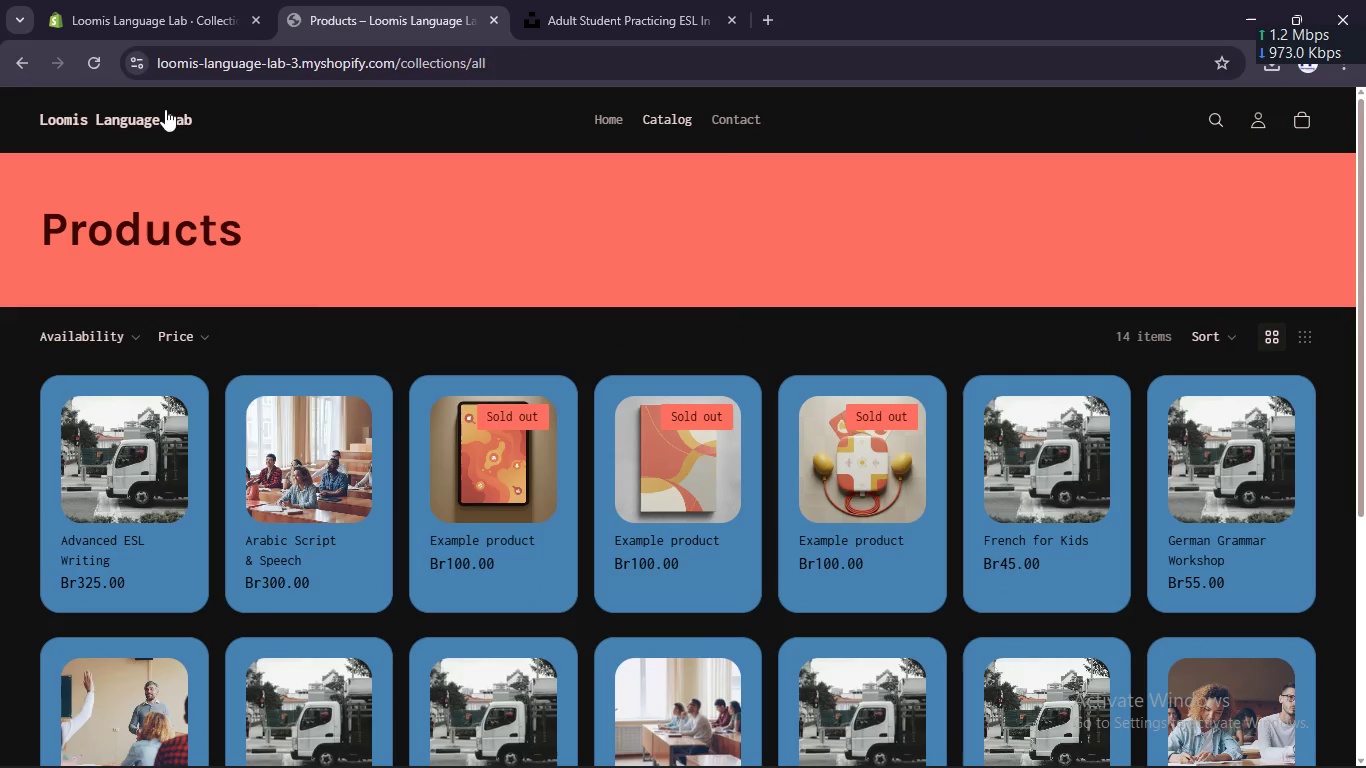 
left_click([595, 114])
 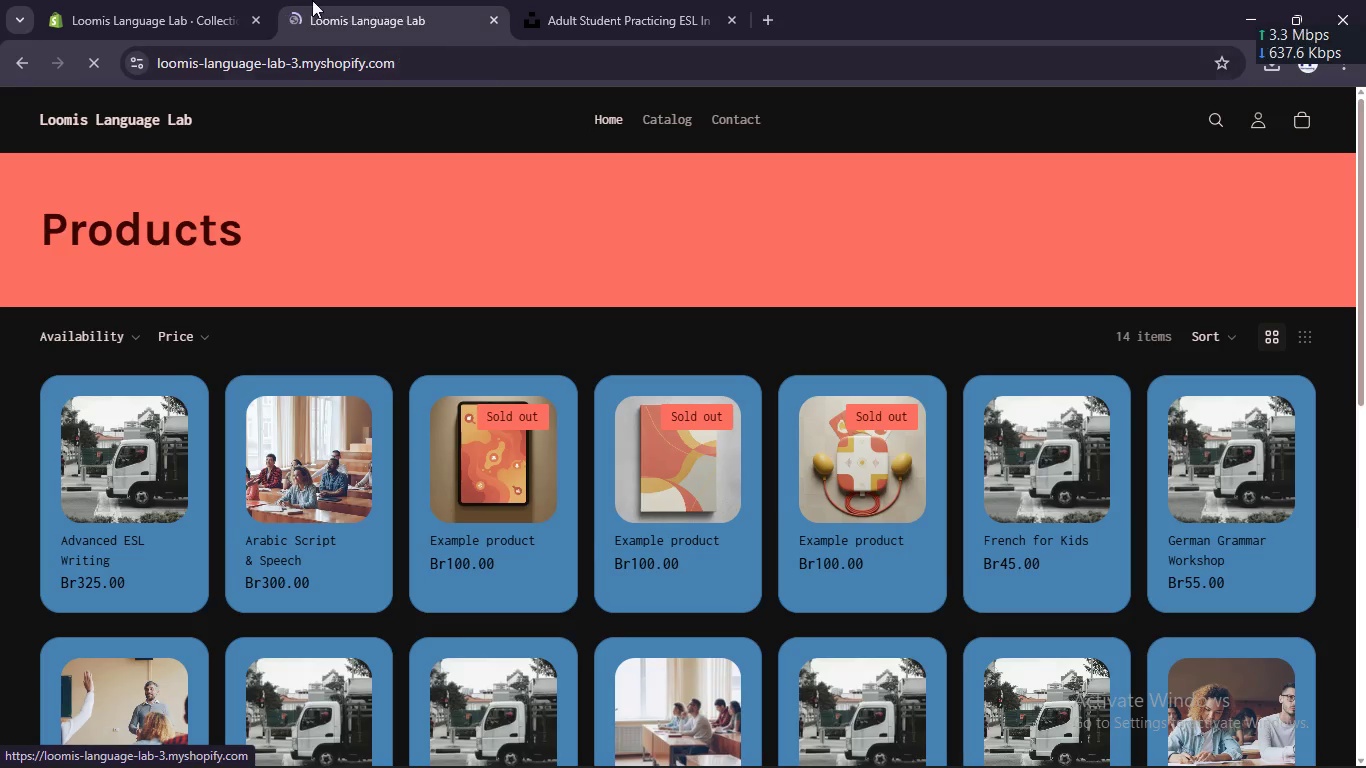 
left_click([157, 0])
 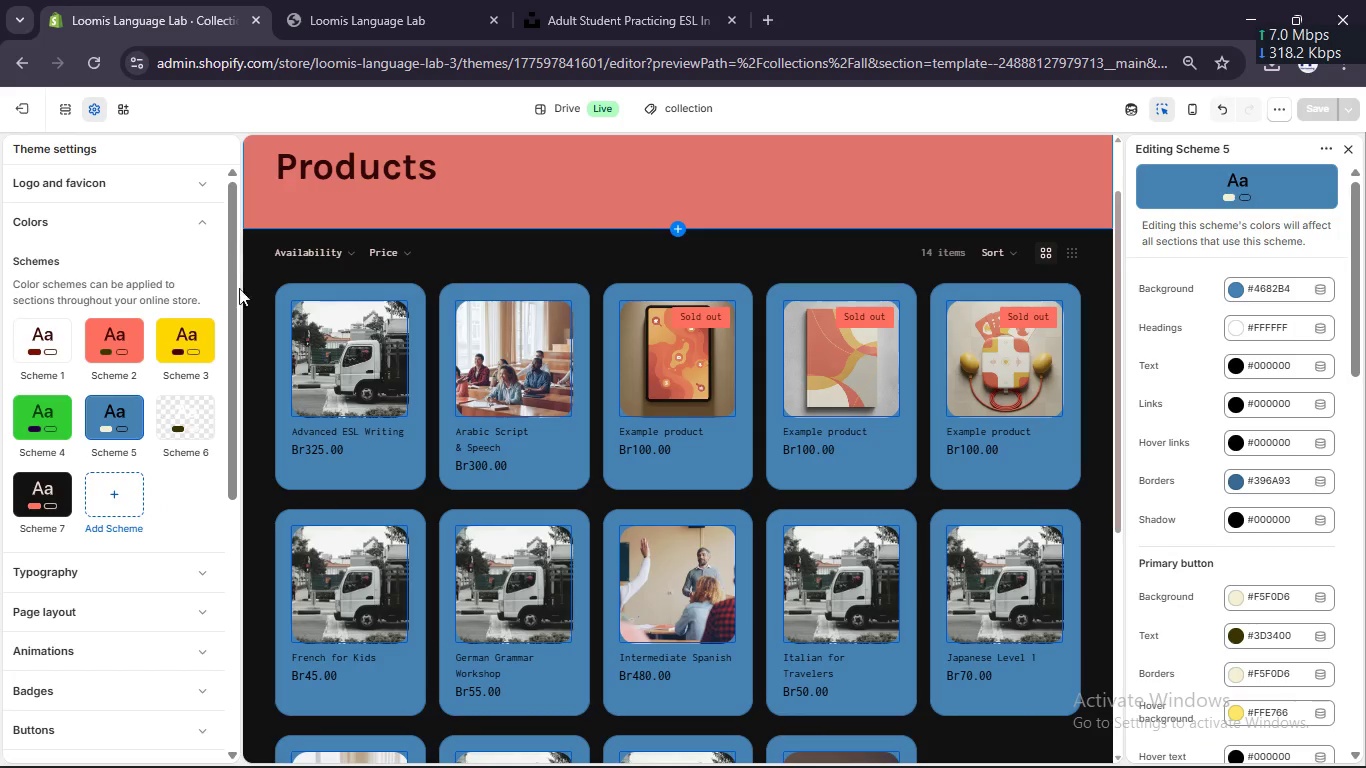 
scroll: coordinate [282, 288], scroll_direction: up, amount: 4.0
 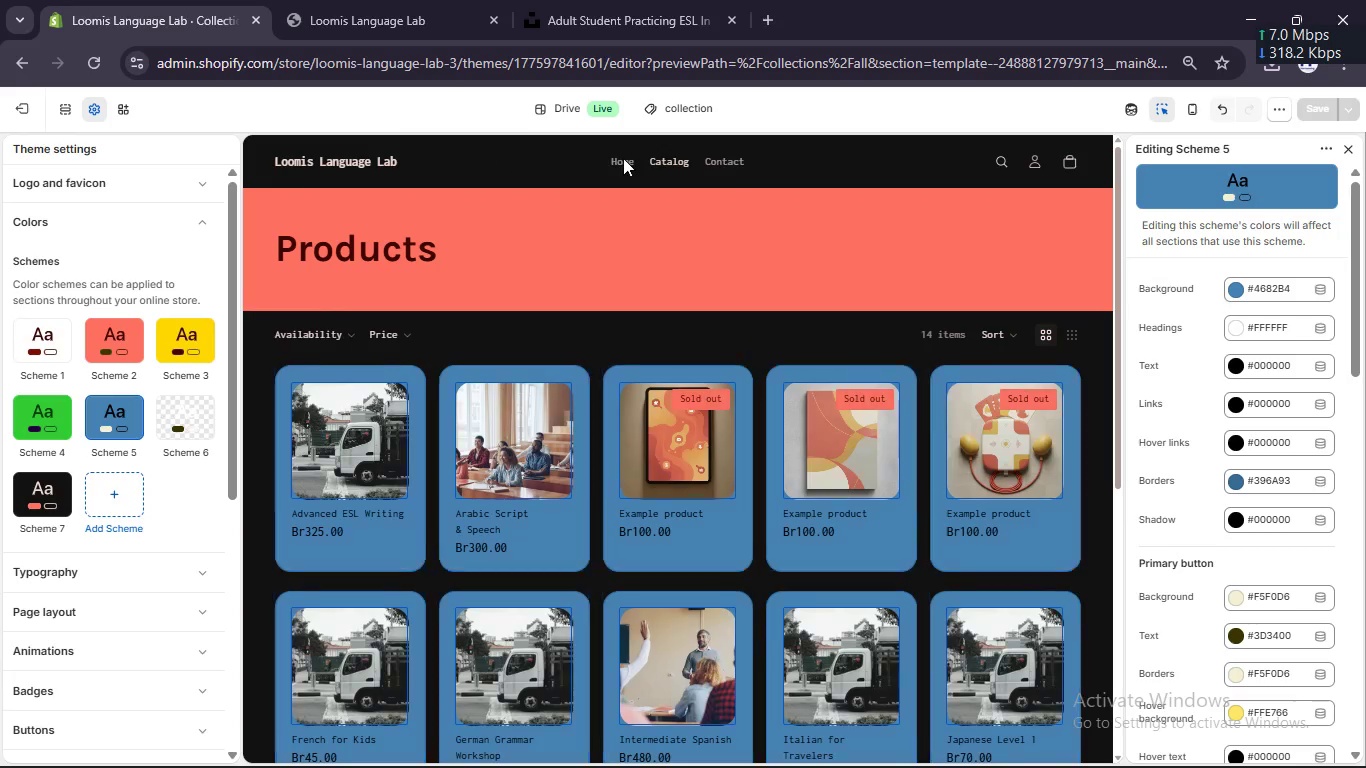 
left_click([623, 158])
 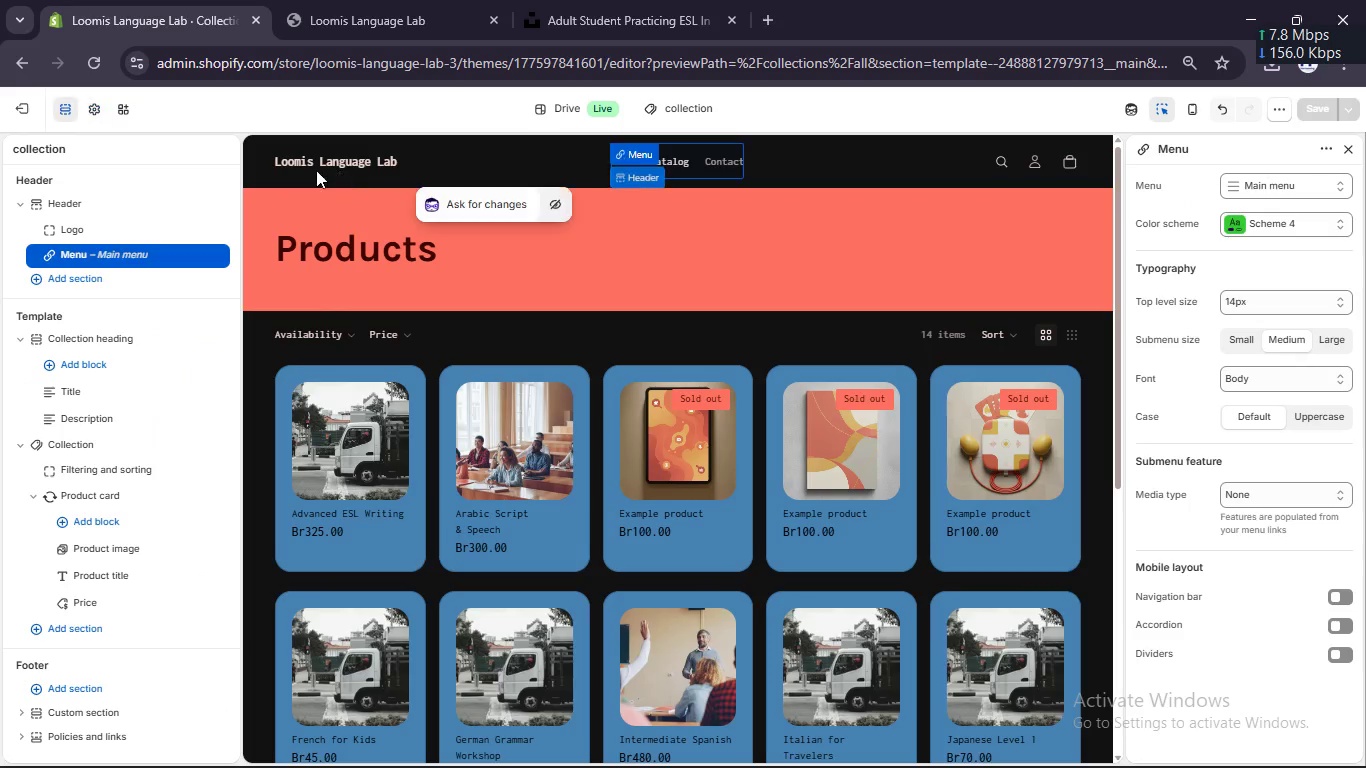 
left_click([316, 160])
 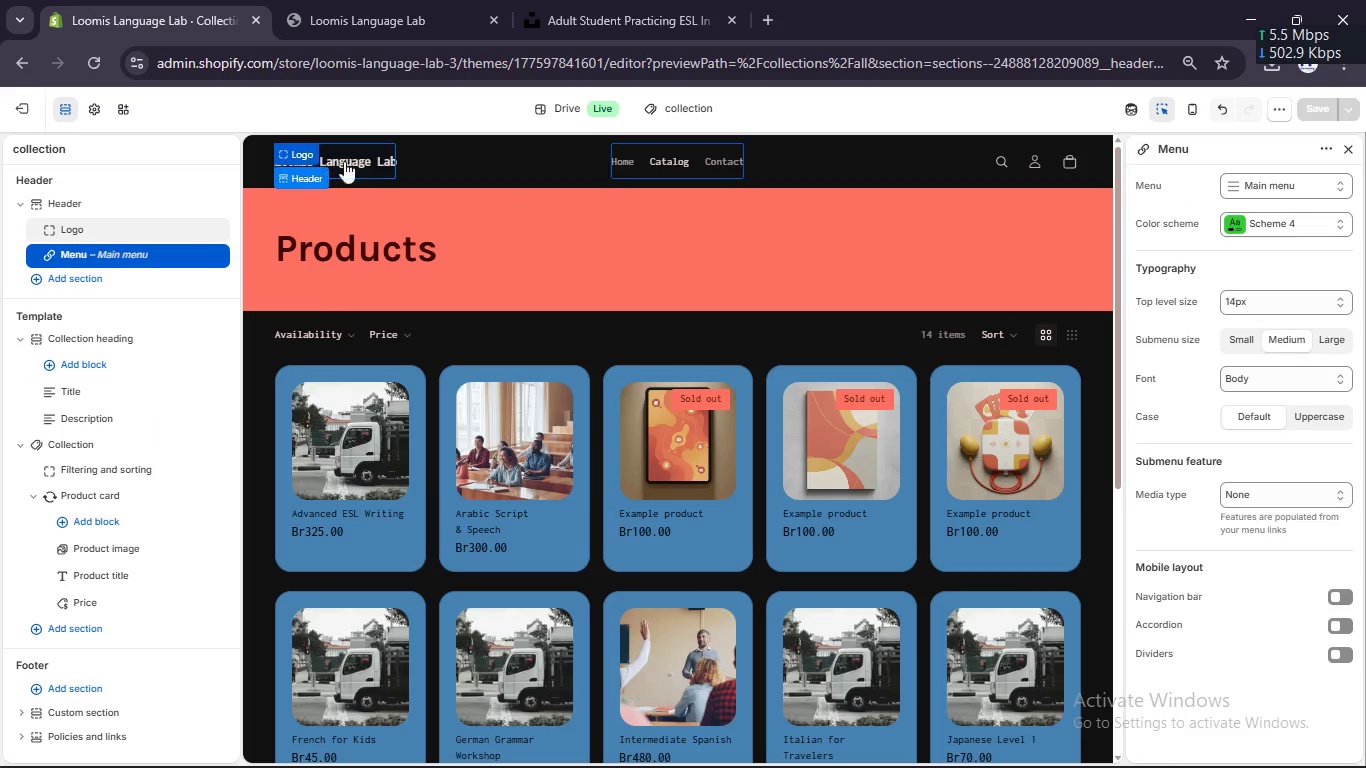 
double_click([360, 161])
 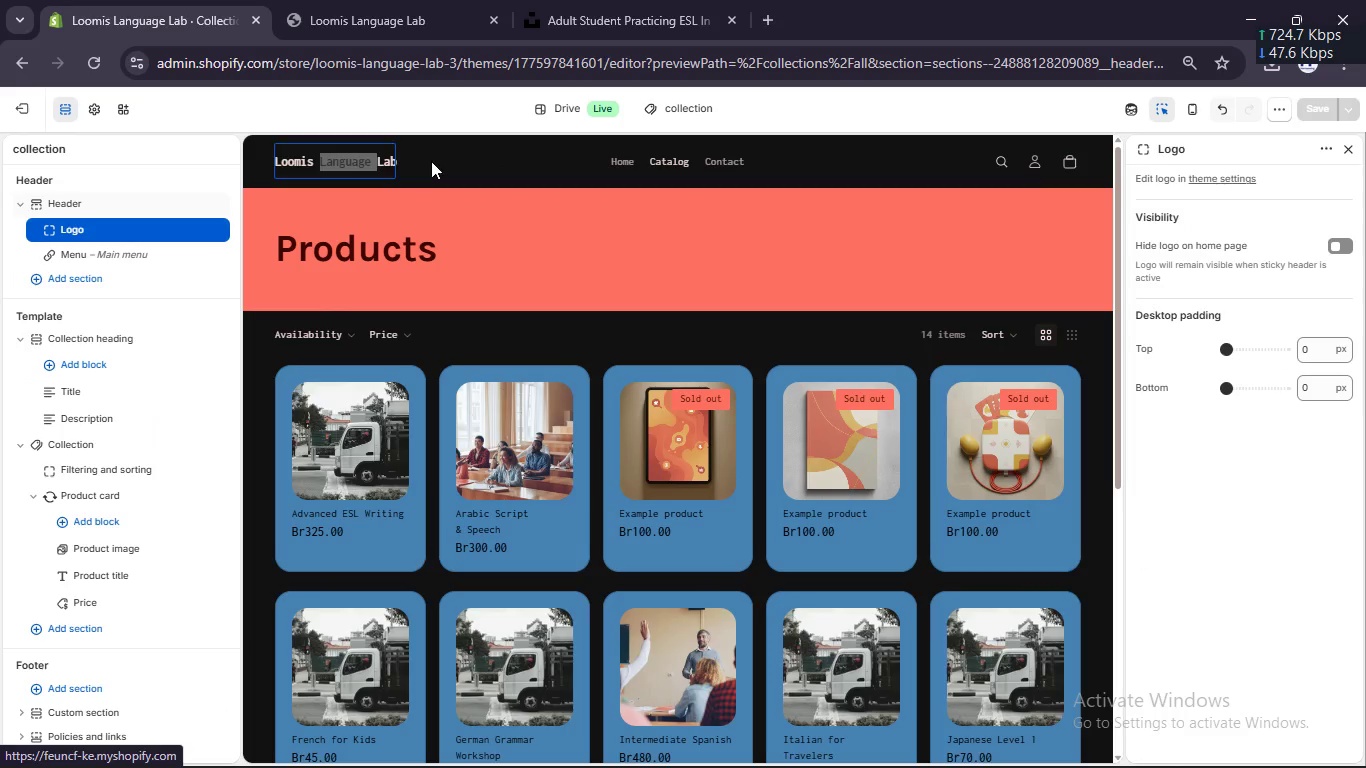 
double_click([390, 162])
 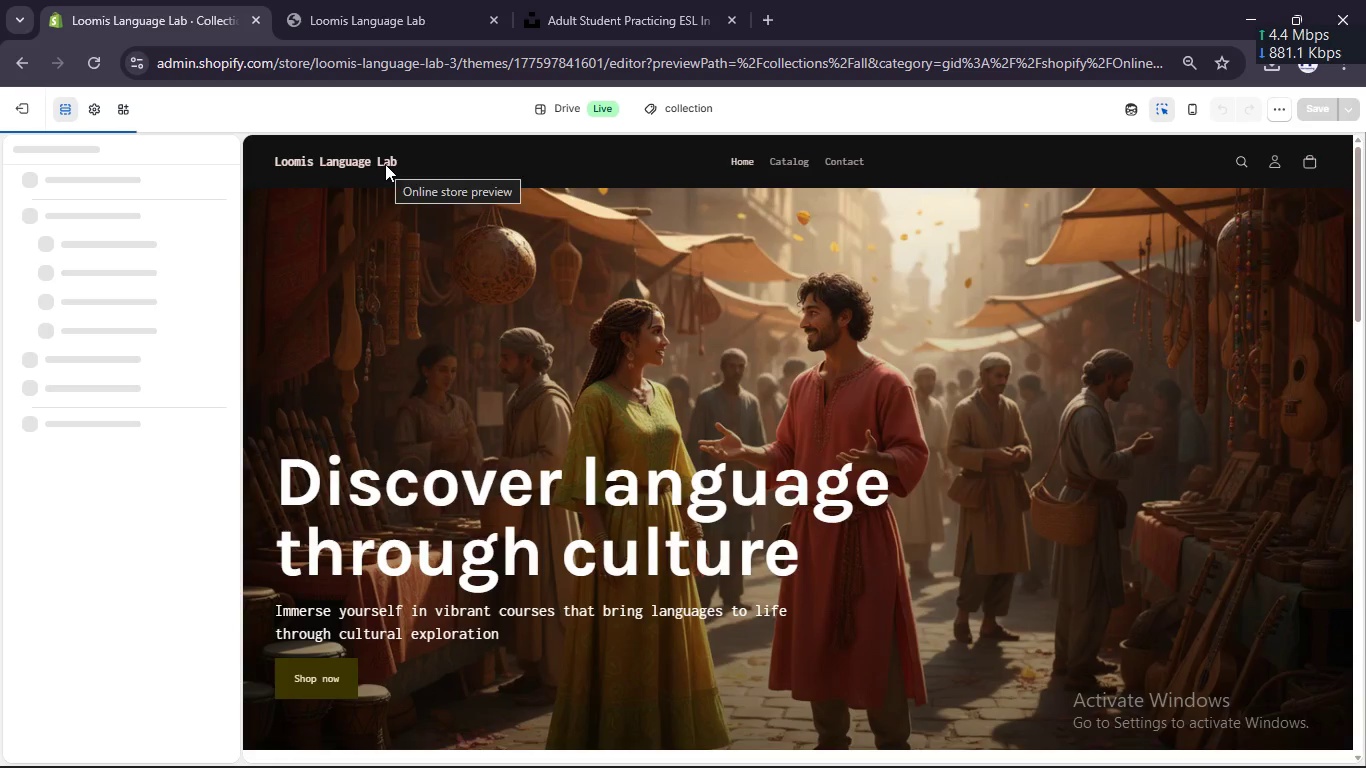 
scroll: coordinate [453, 341], scroll_direction: down, amount: 13.0
 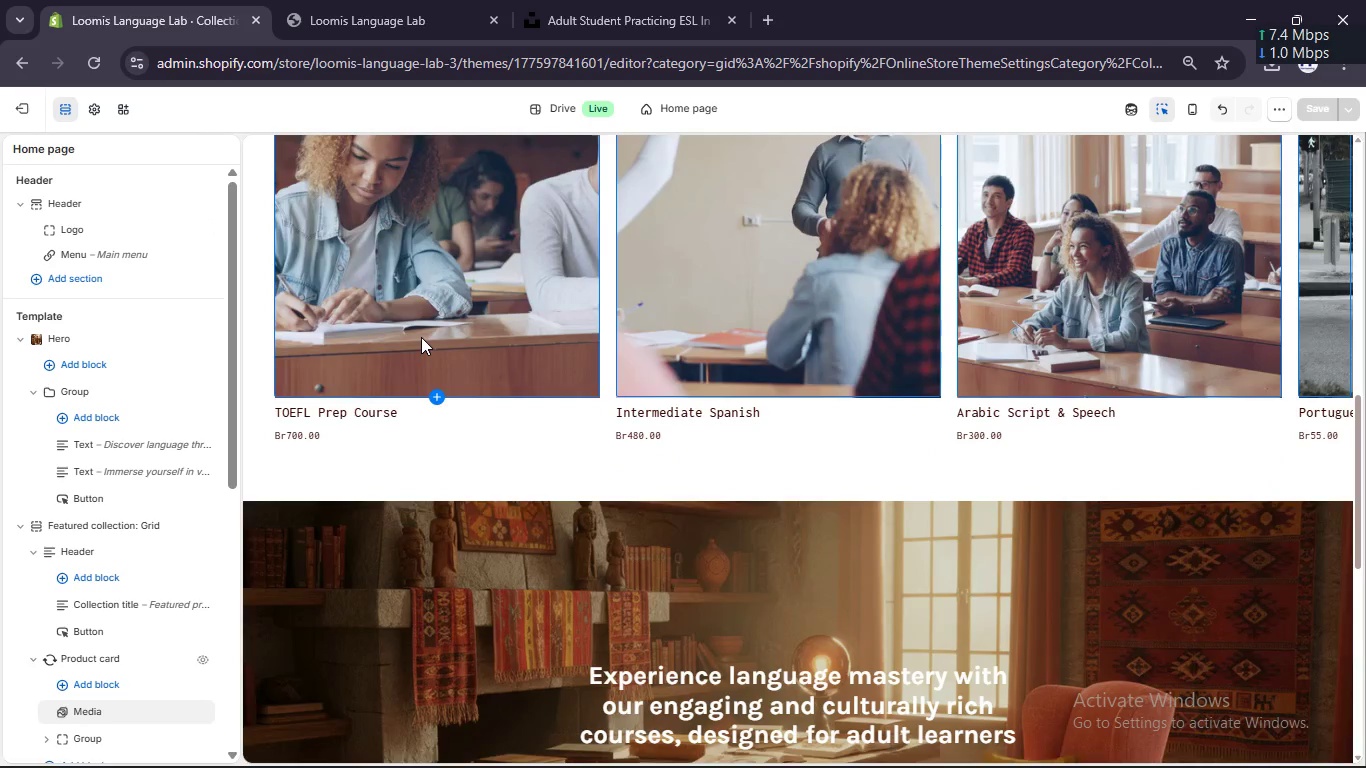 
left_click([421, 337])
 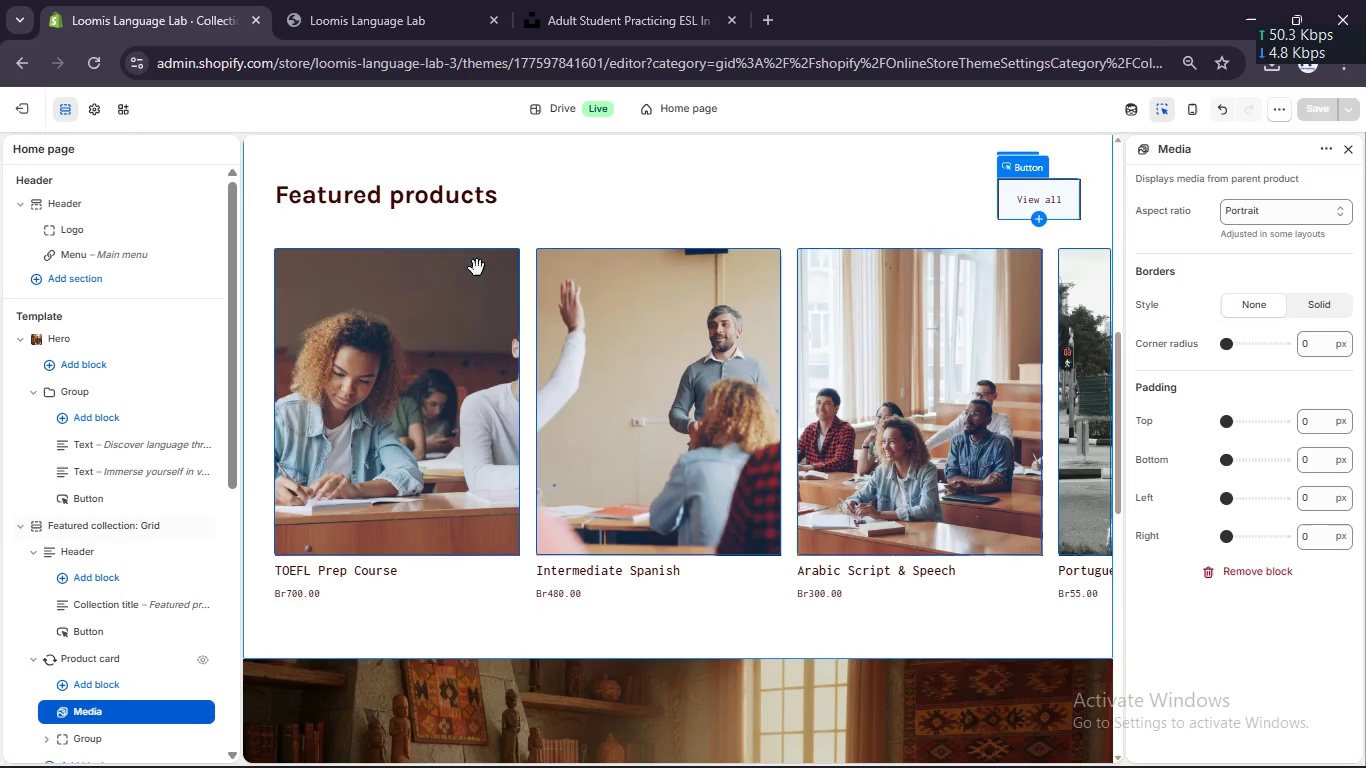 
wait(6.05)
 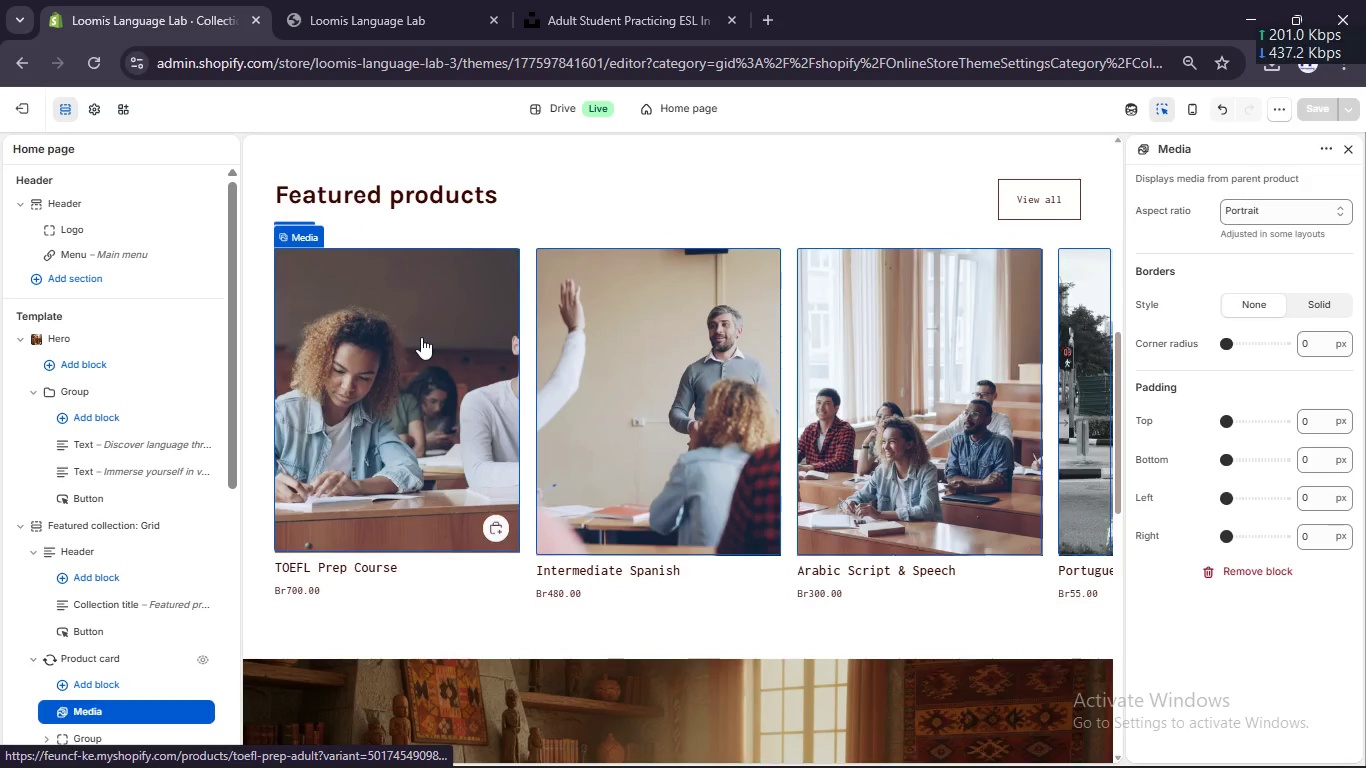 
left_click([1345, 213])
 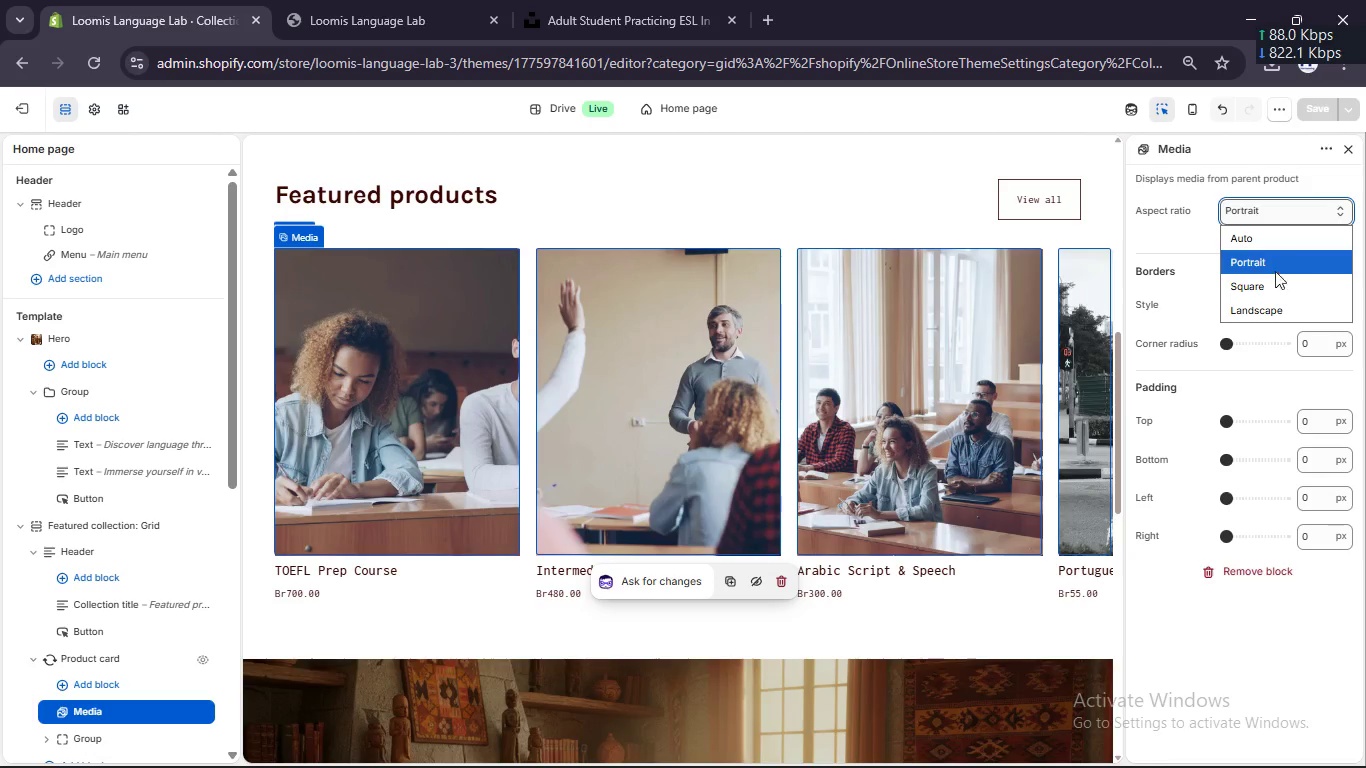 
left_click([1268, 282])
 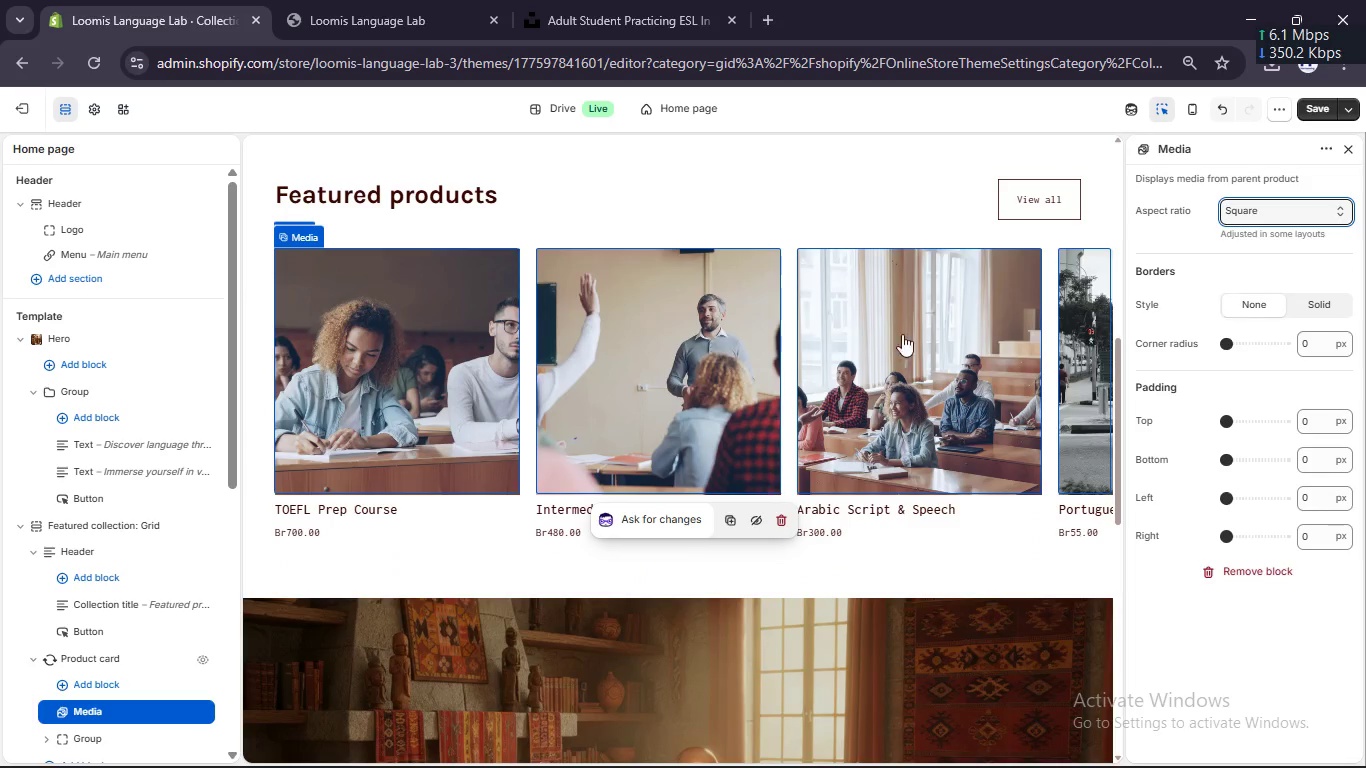 
wait(5.17)
 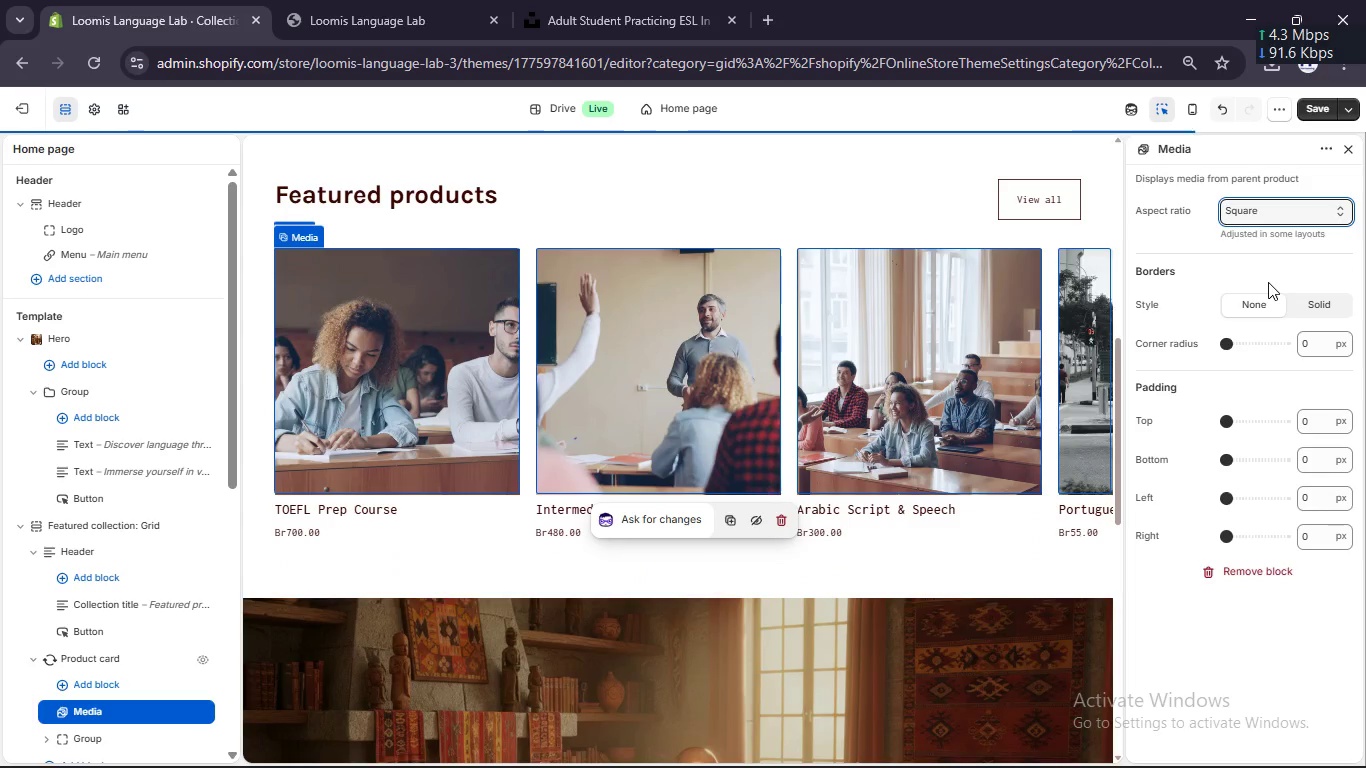 
left_click([109, 668])
 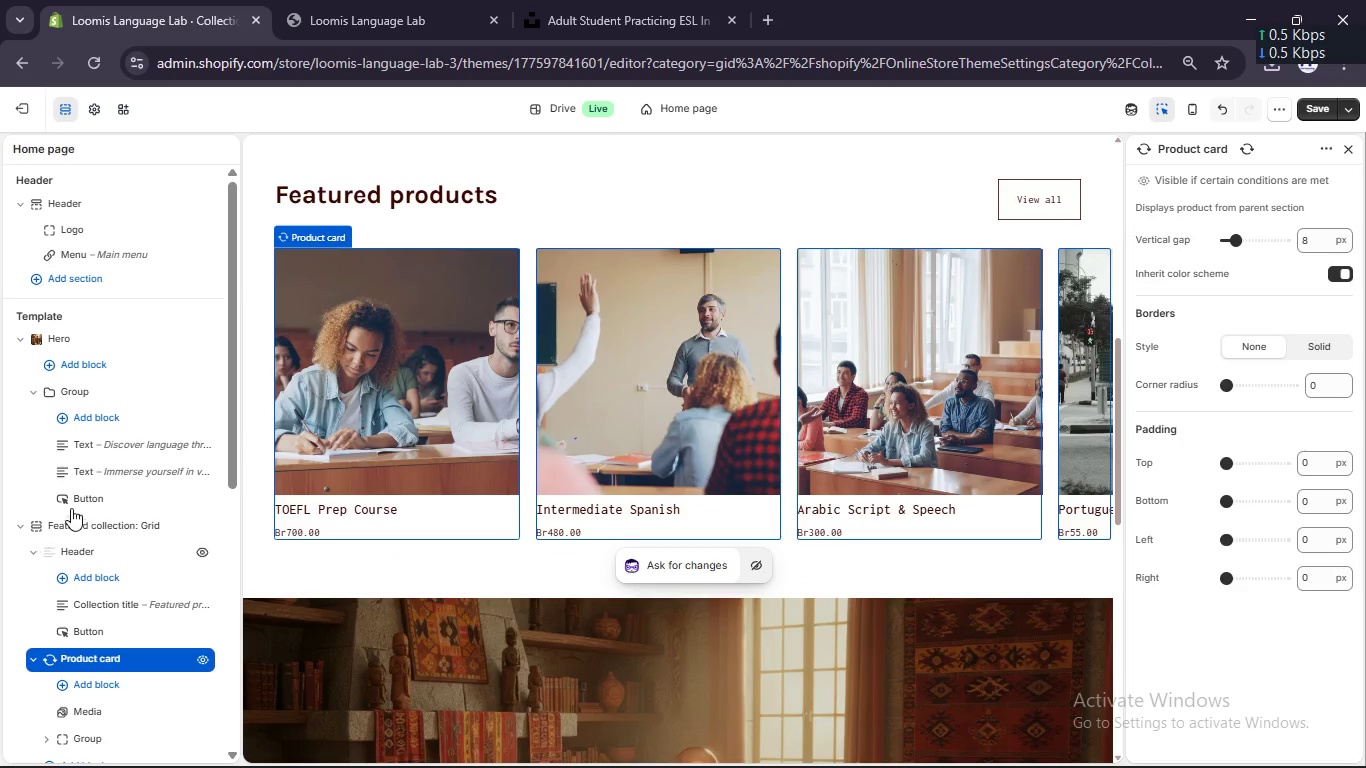 
left_click([89, 528])
 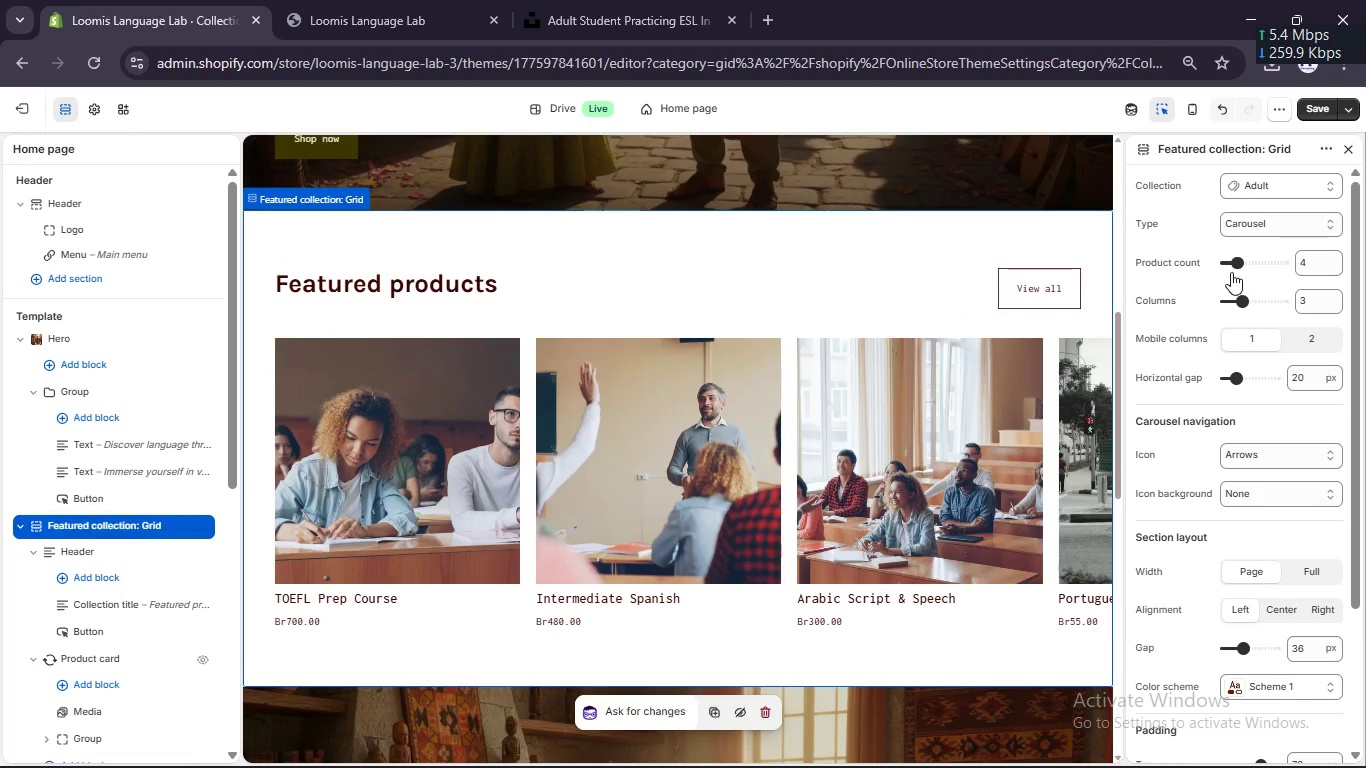 
scroll: coordinate [1276, 456], scroll_direction: down, amount: 7.0
 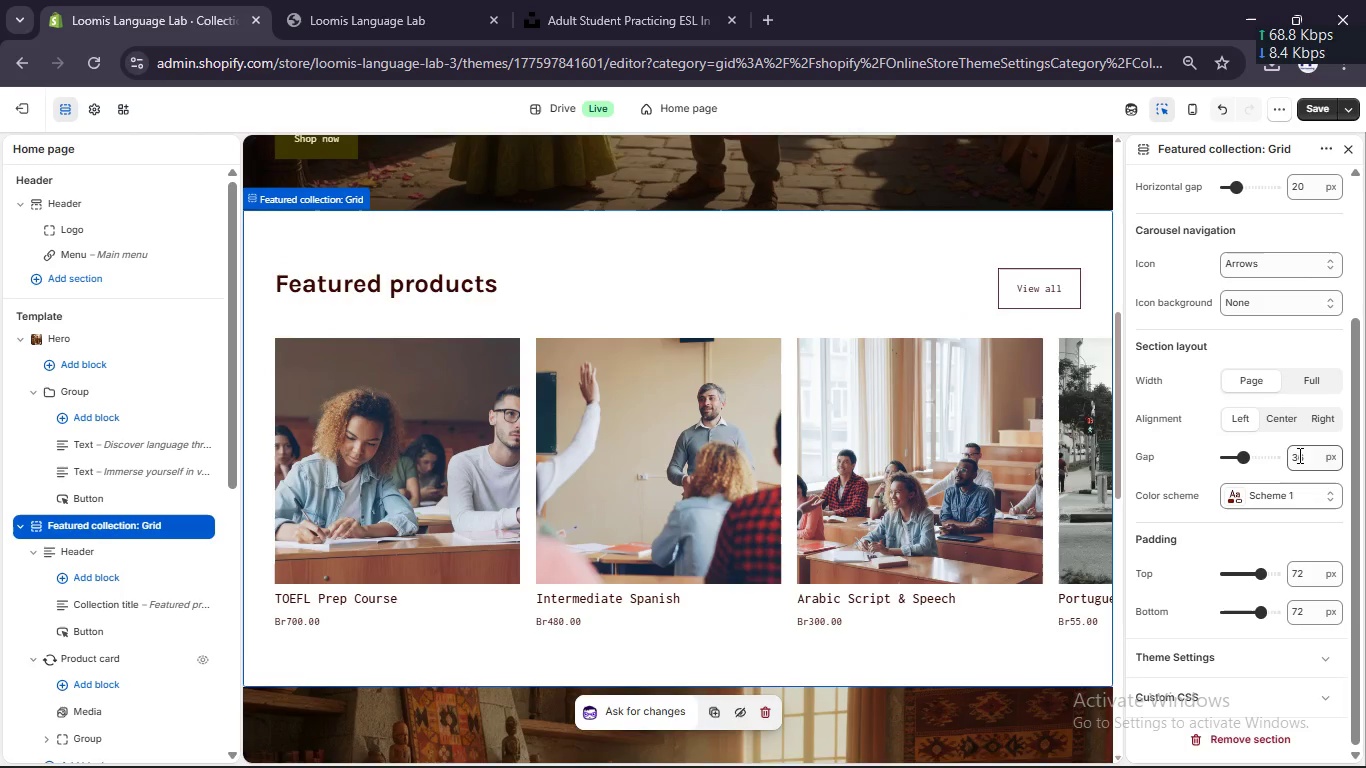 
double_click([1291, 464])
 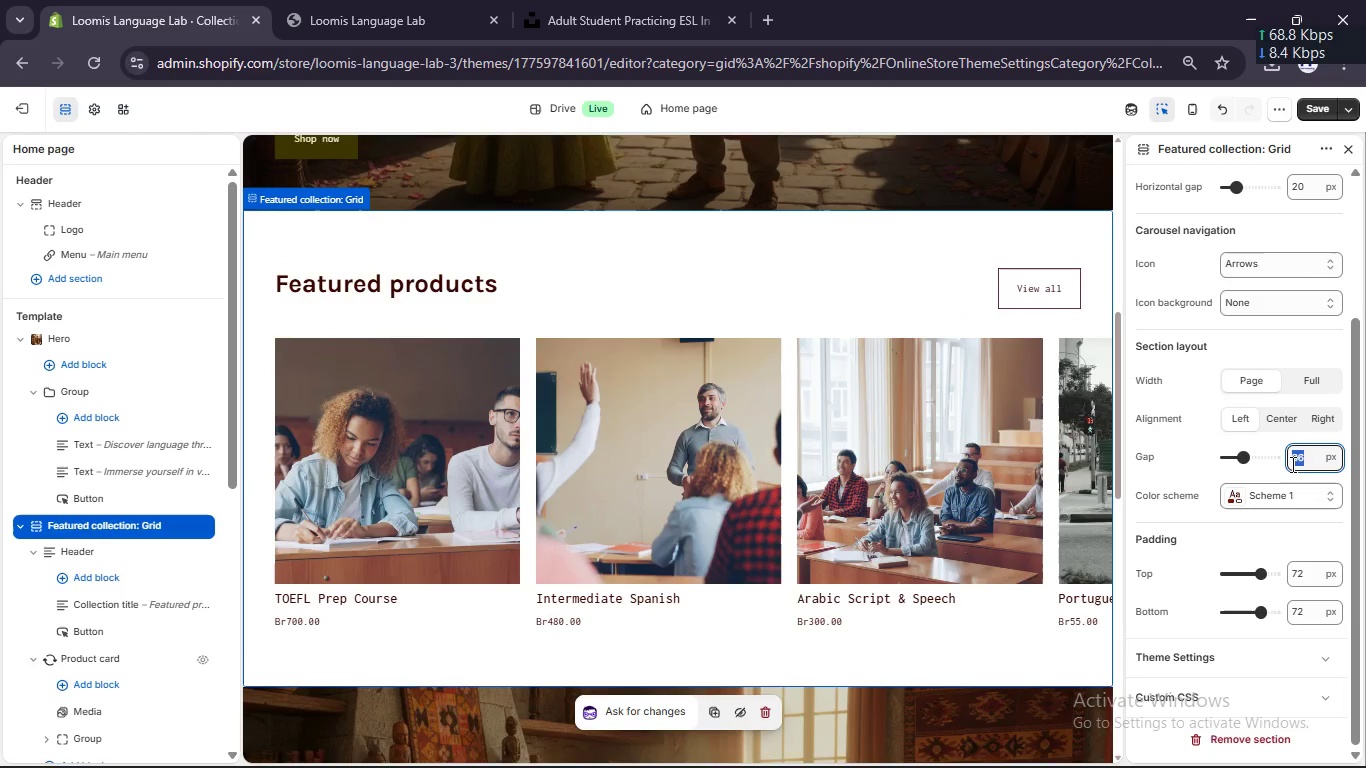 
key(Numpad2)
 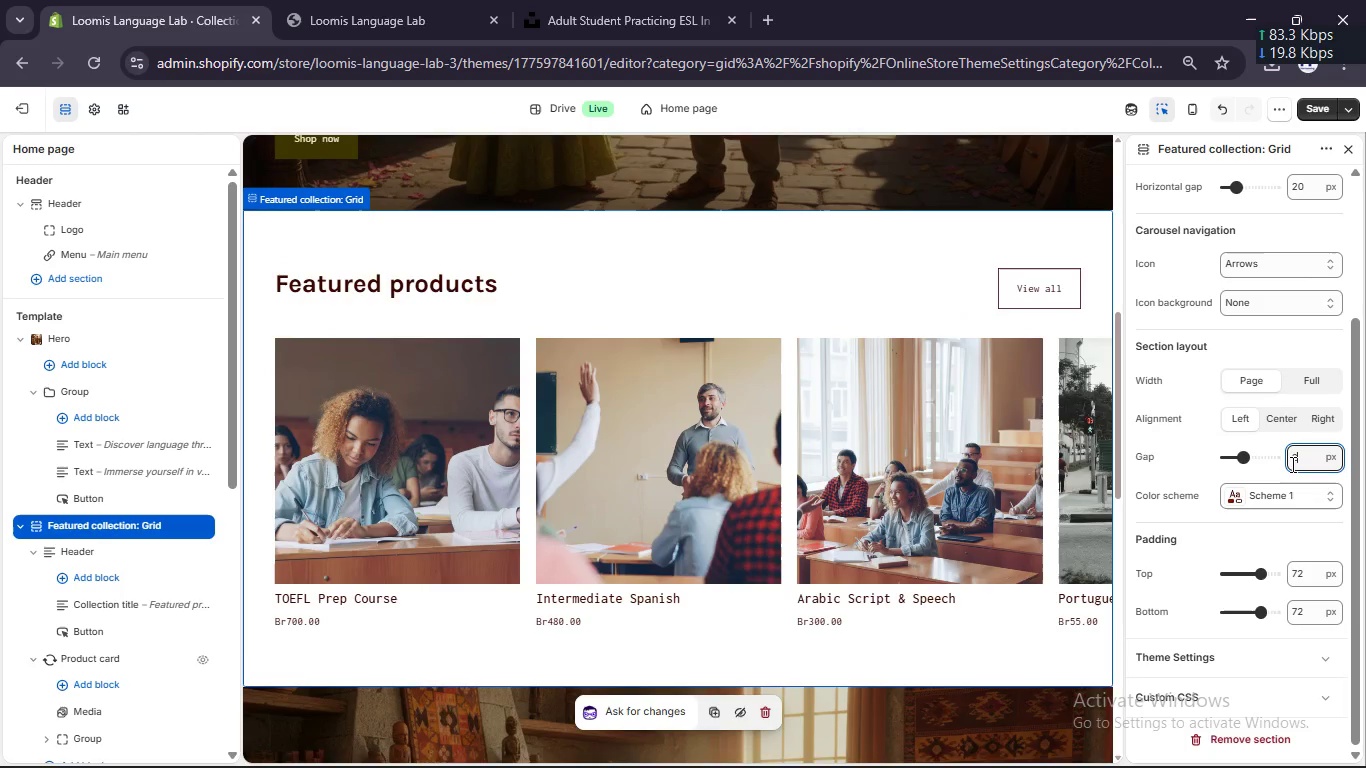 
key(Numpad0)
 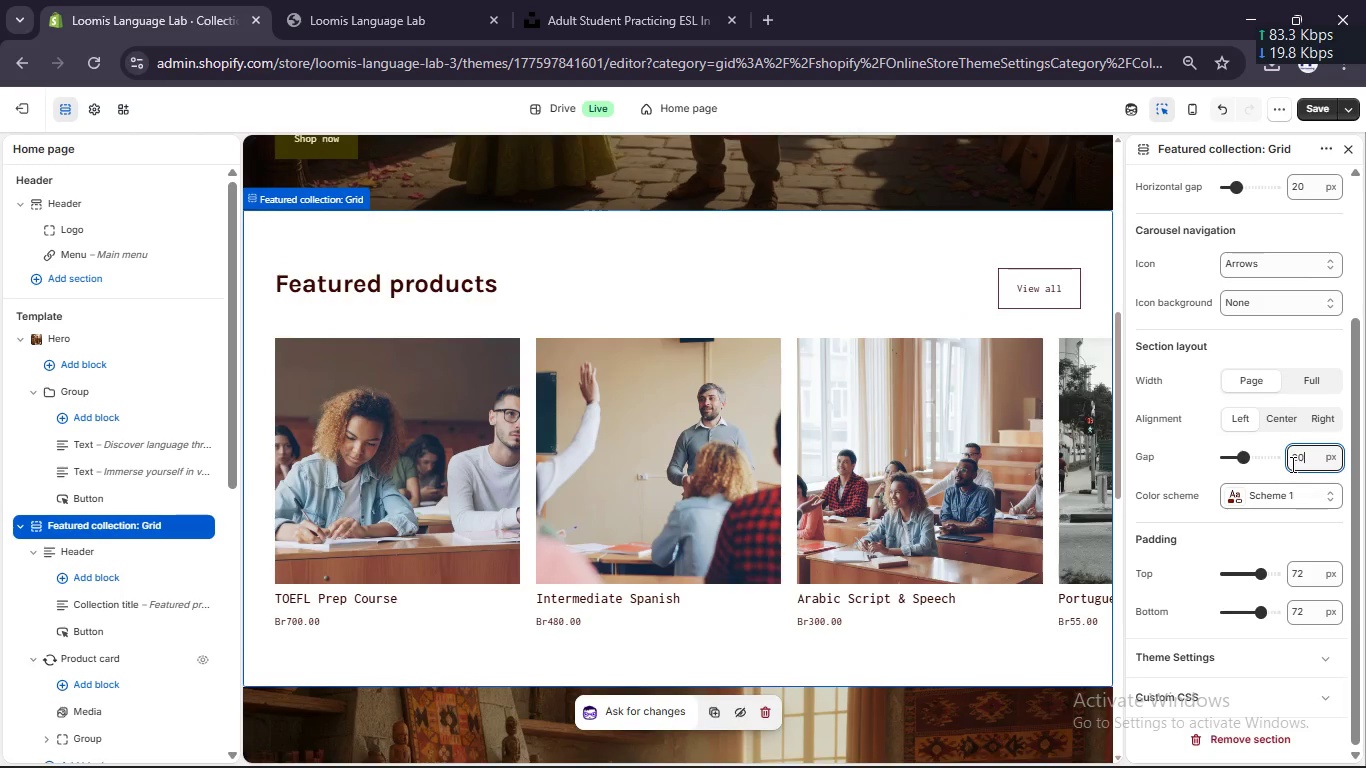 
key(Enter)
 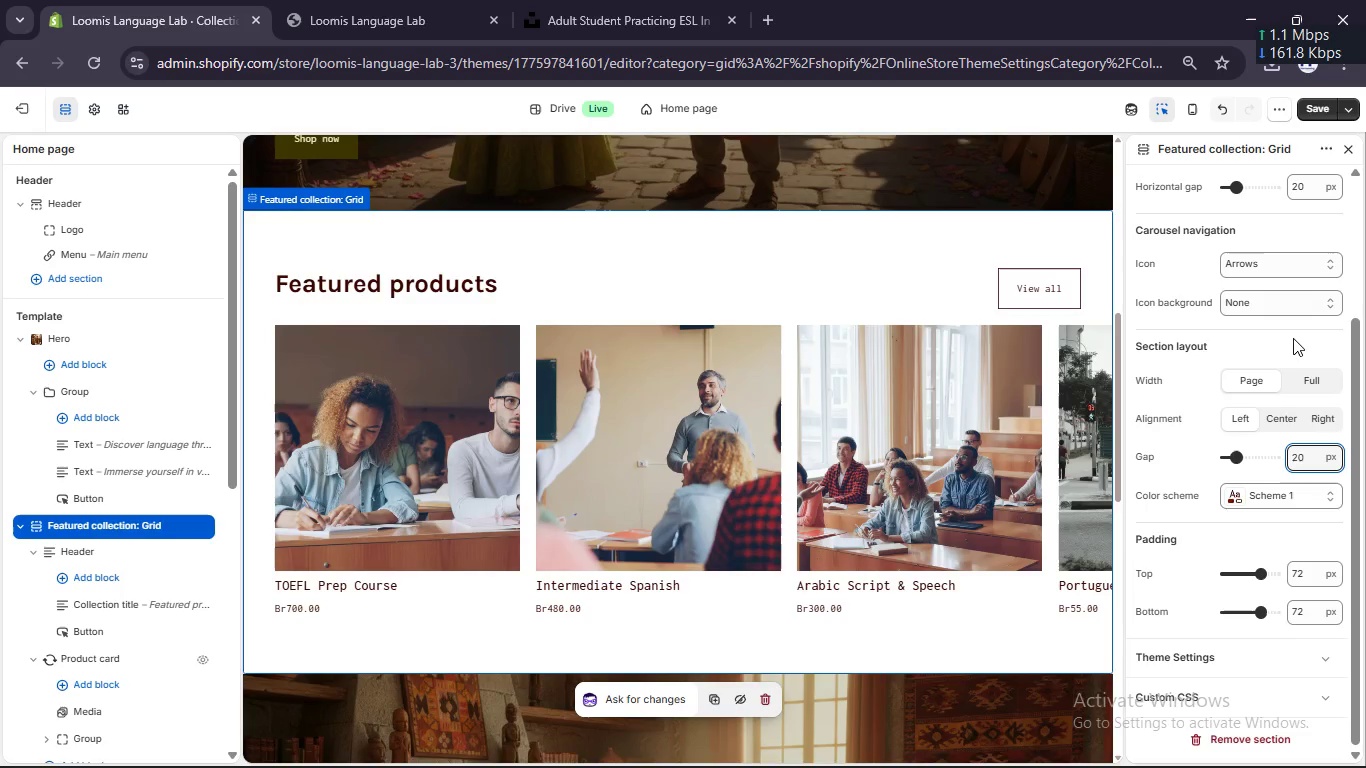 
scroll: coordinate [1289, 335], scroll_direction: down, amount: 1.0
 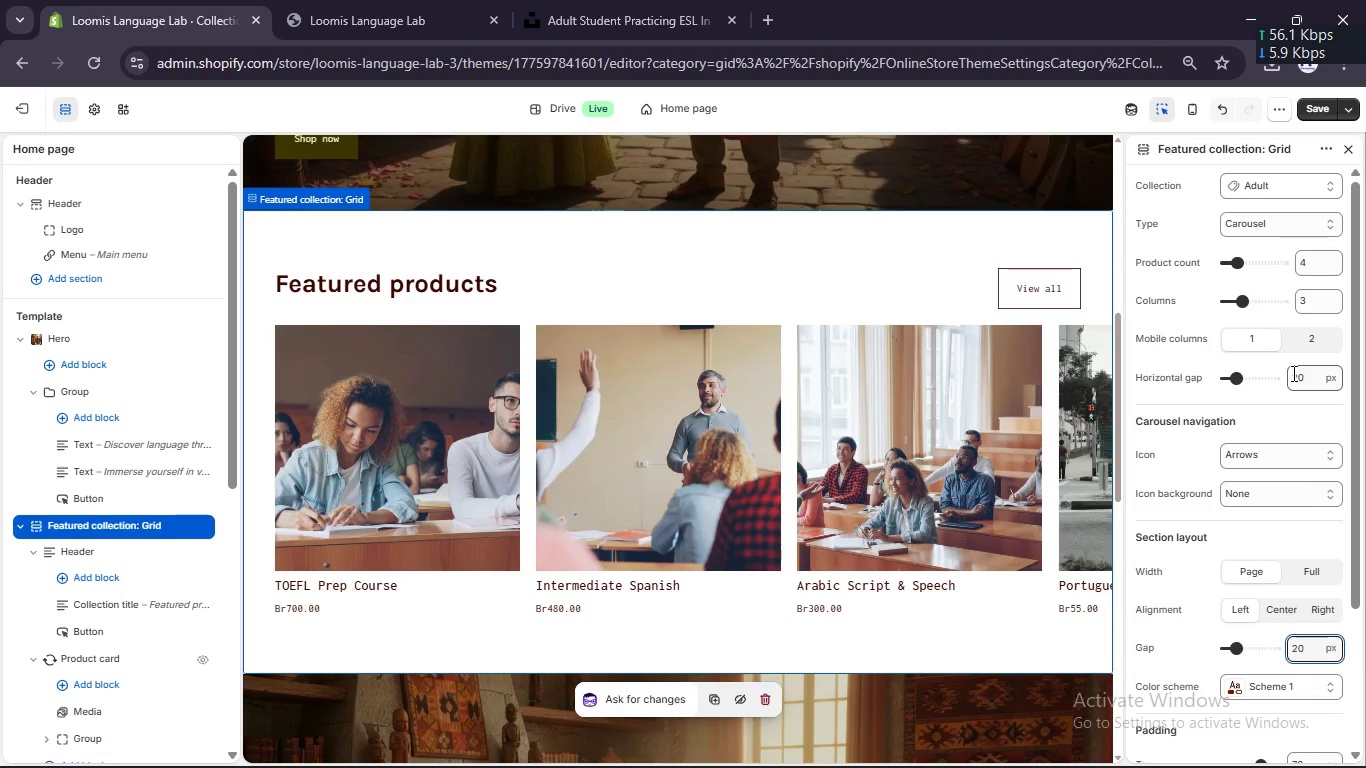 
double_click([1293, 374])
 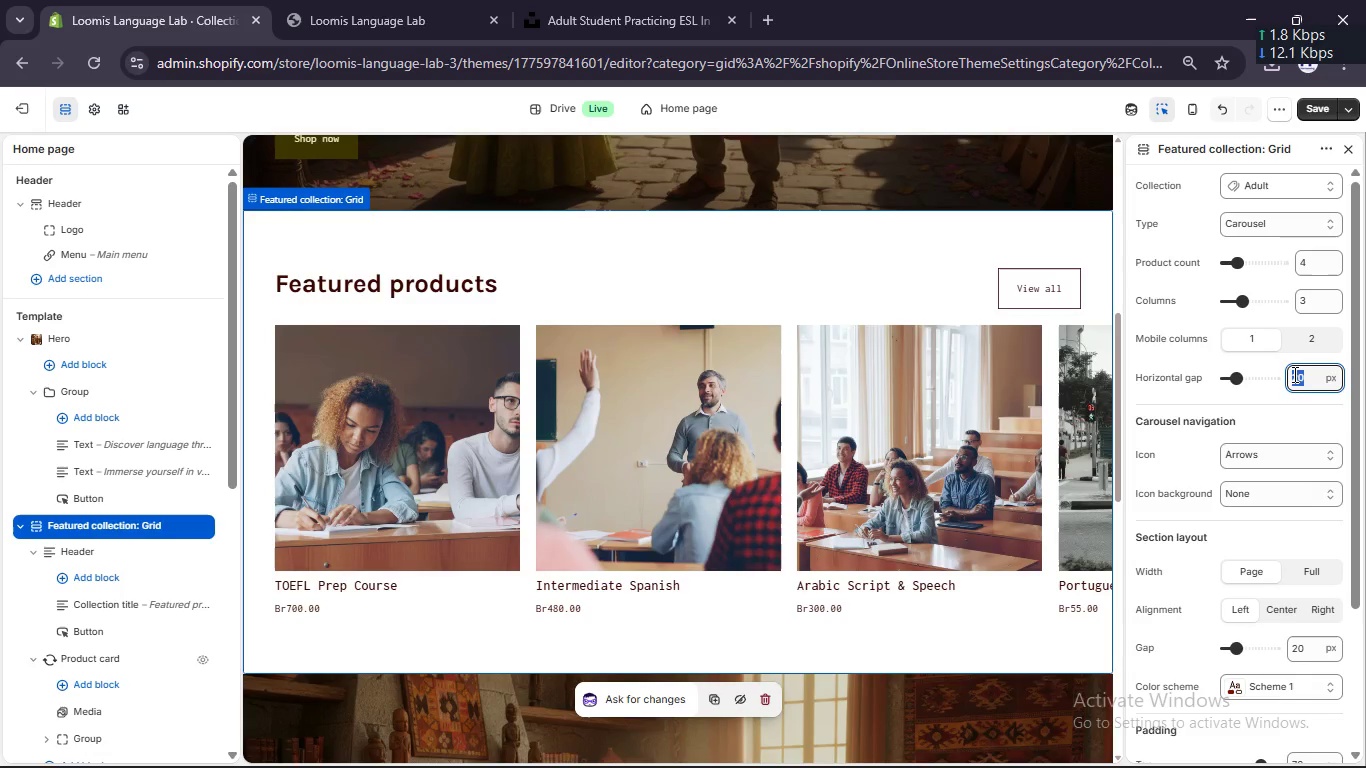 
key(Numpad1)
 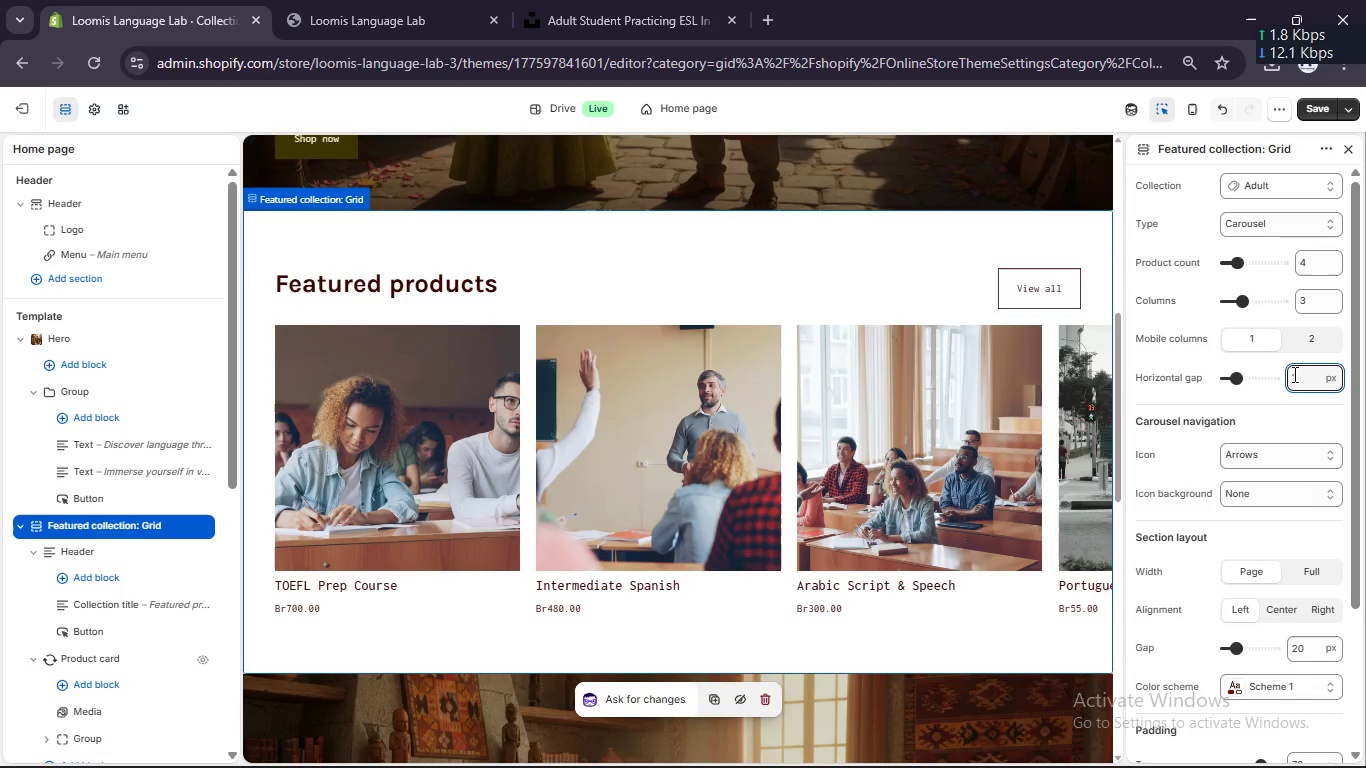 
key(Numpad5)
 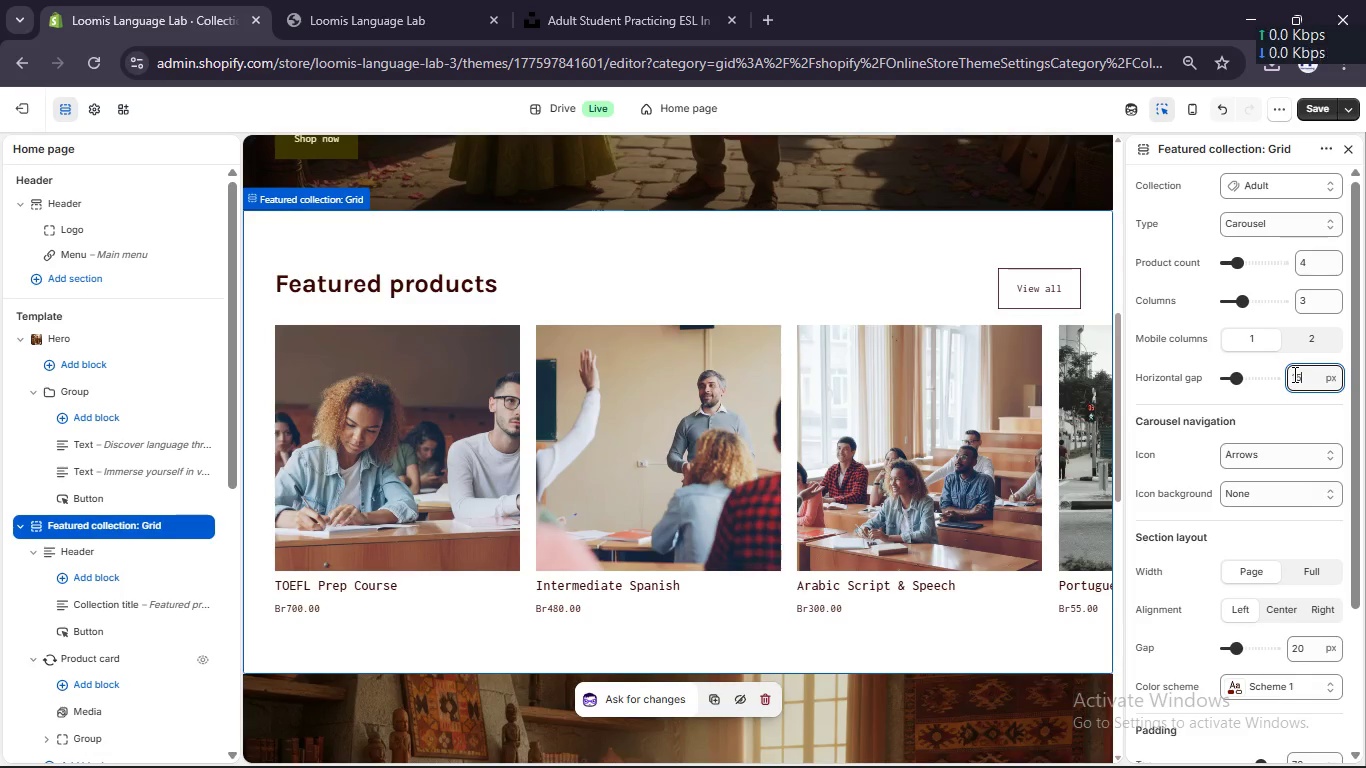 
key(Enter)
 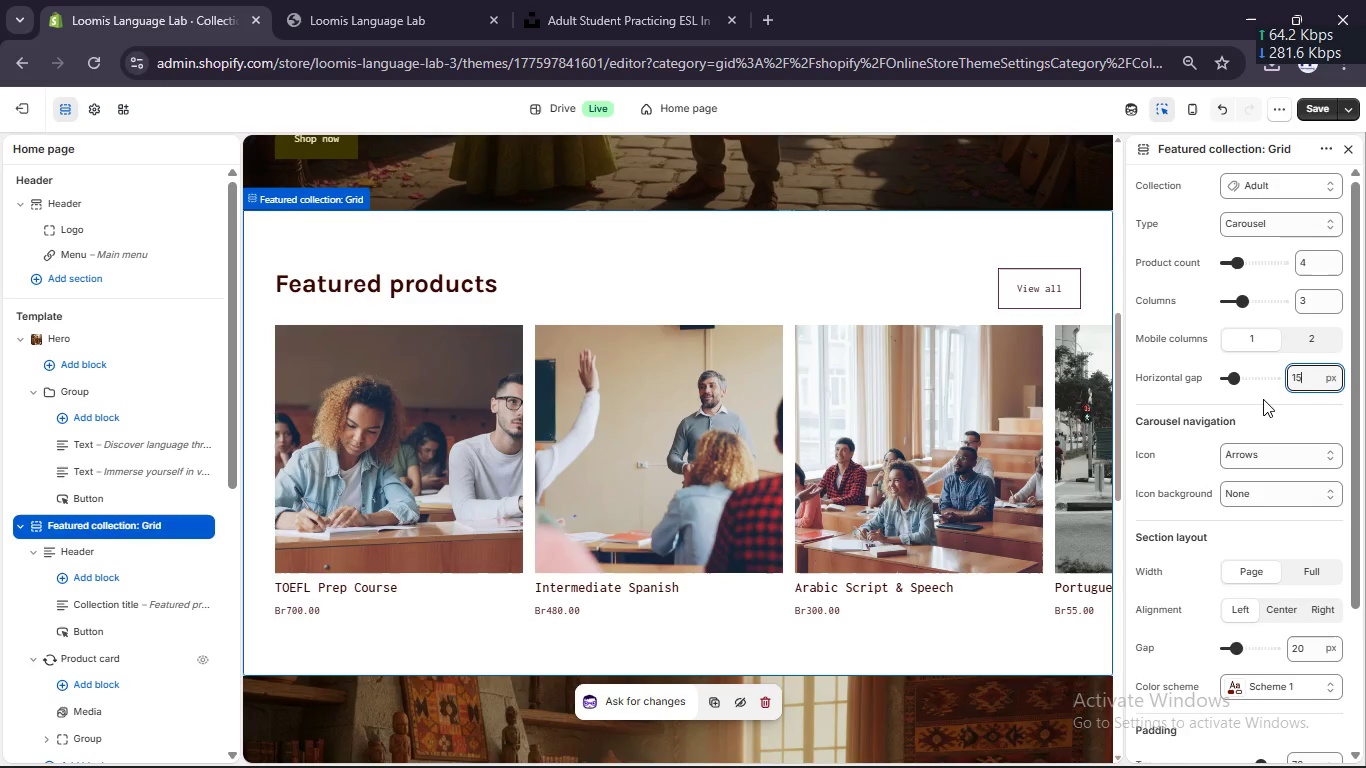 
scroll: coordinate [1275, 453], scroll_direction: none, amount: 0.0
 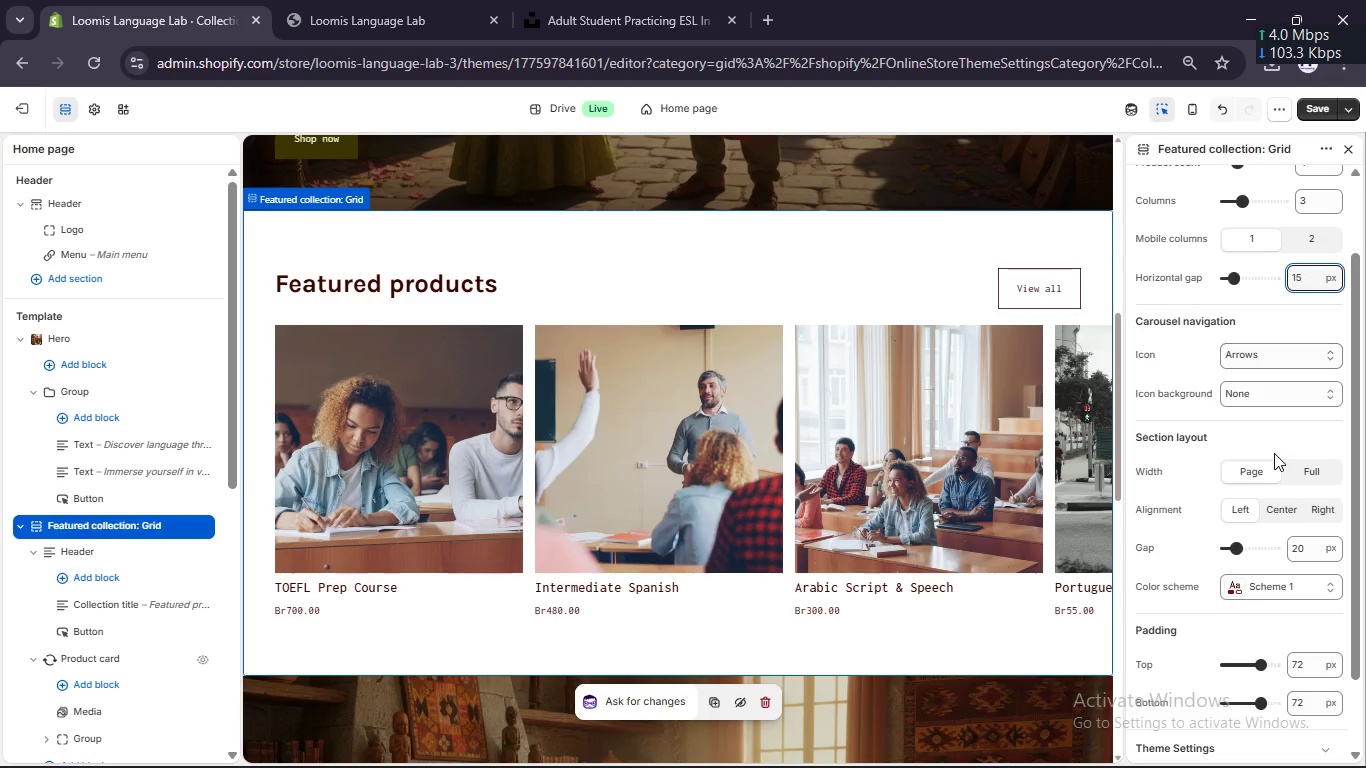 
scroll: coordinate [1274, 453], scroll_direction: down, amount: 1.0
 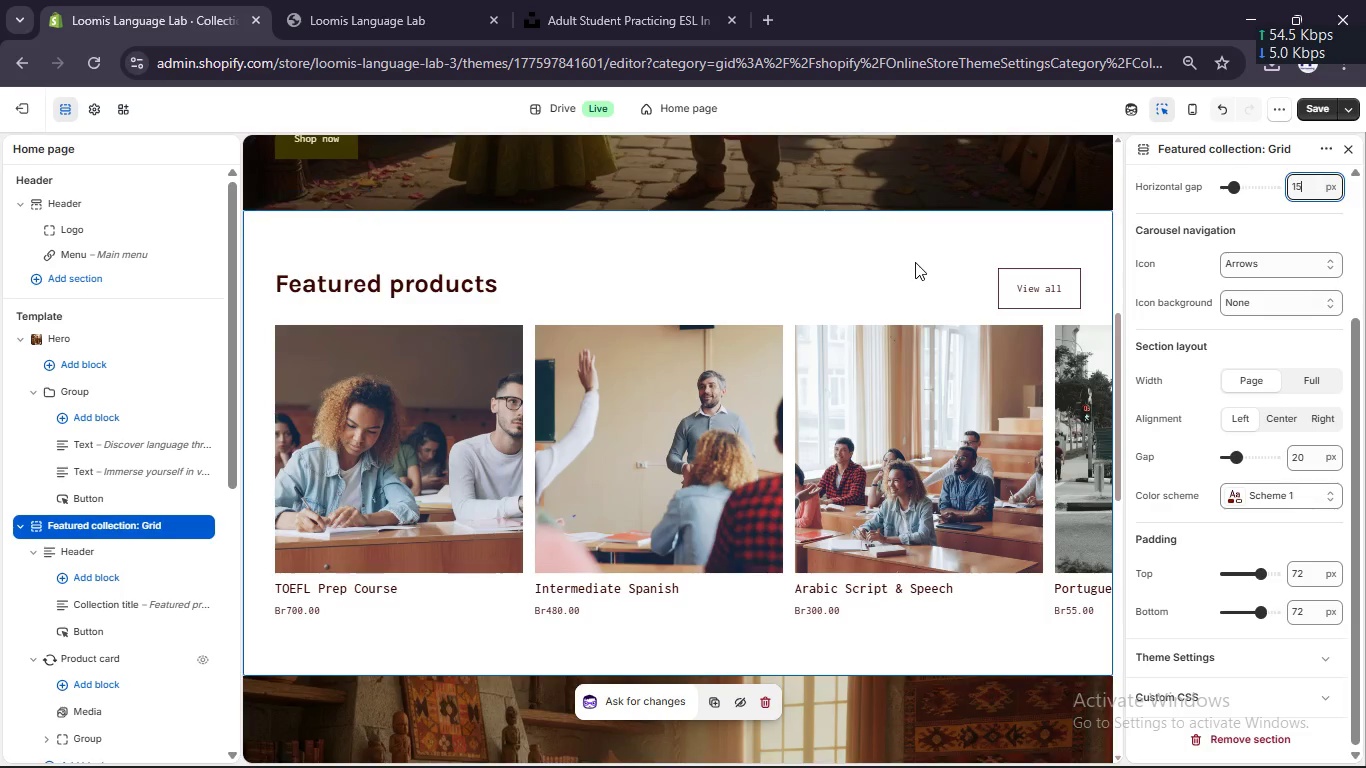 
scroll: coordinate [915, 260], scroll_direction: up, amount: 4.0
 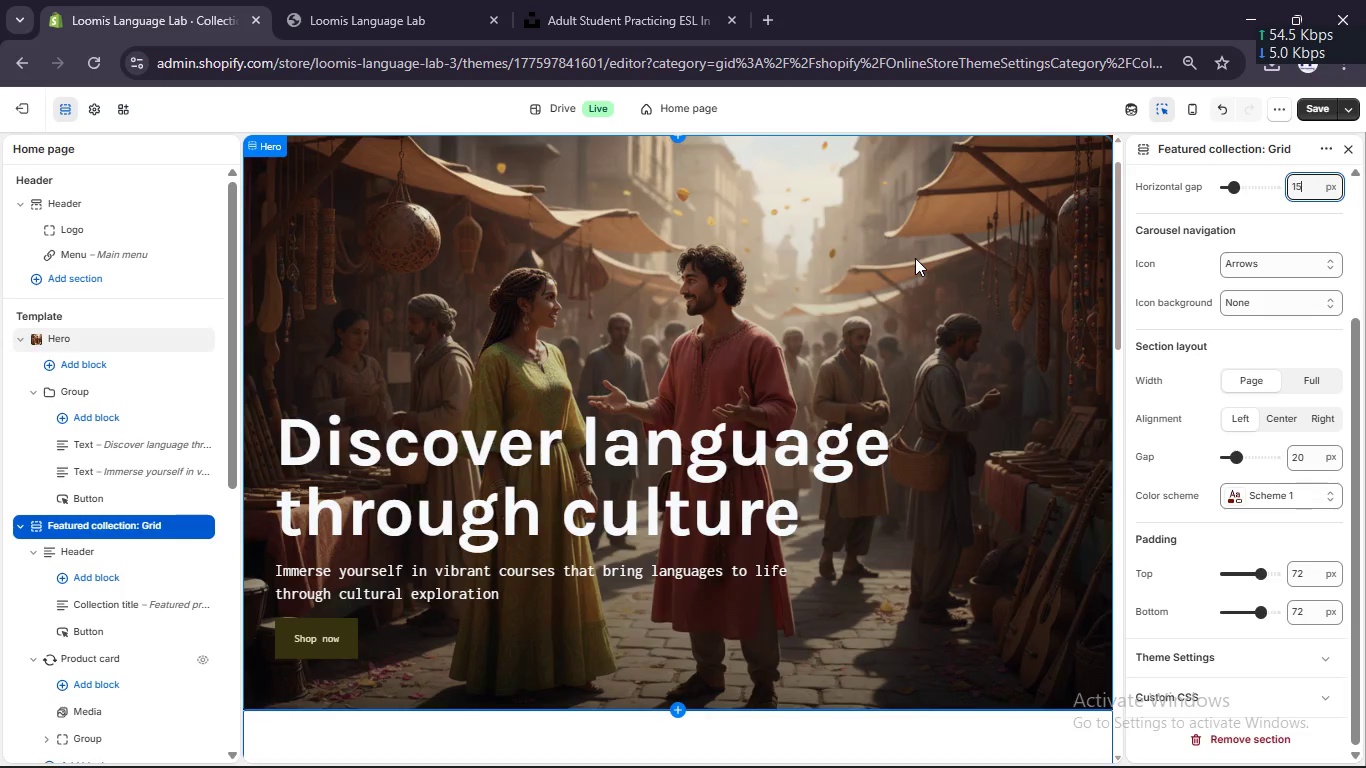 
scroll: coordinate [879, 224], scroll_direction: down, amount: 10.0
 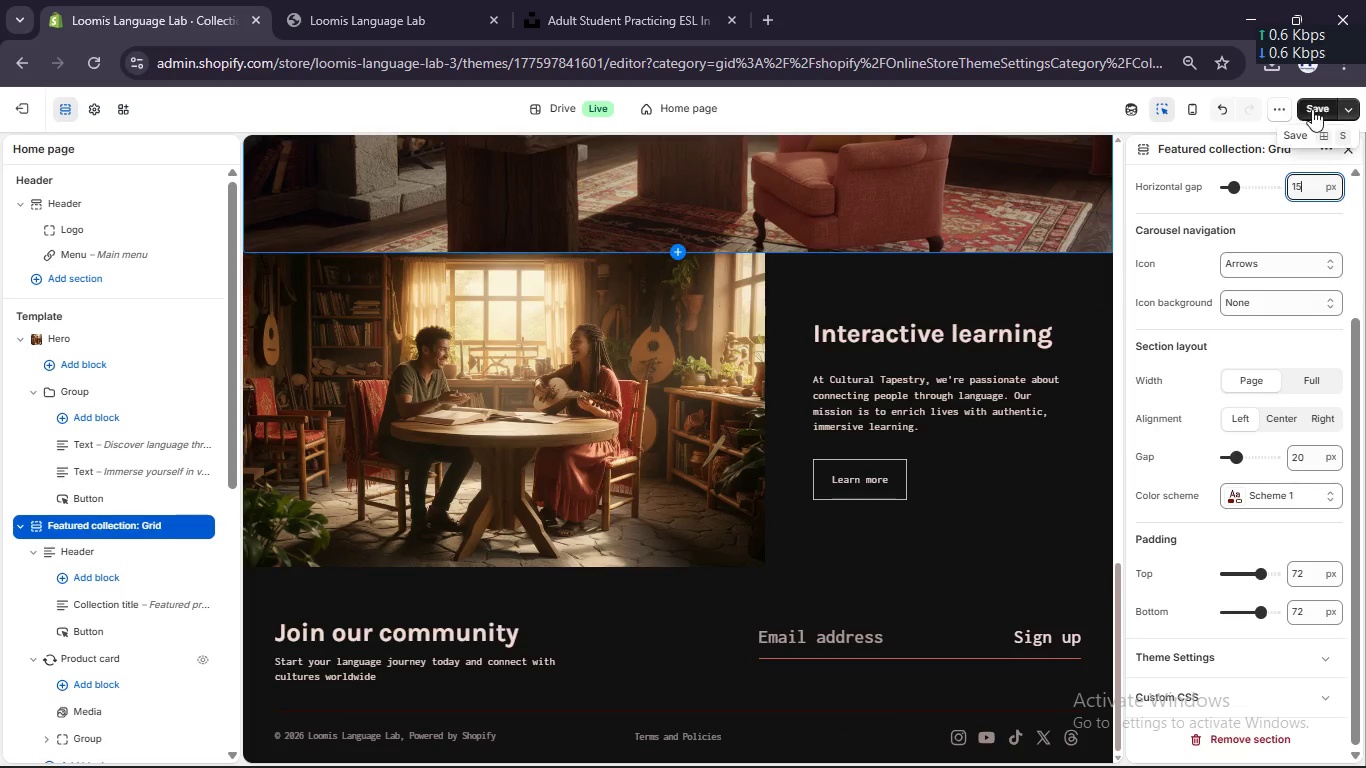 
left_click([1319, 112])
 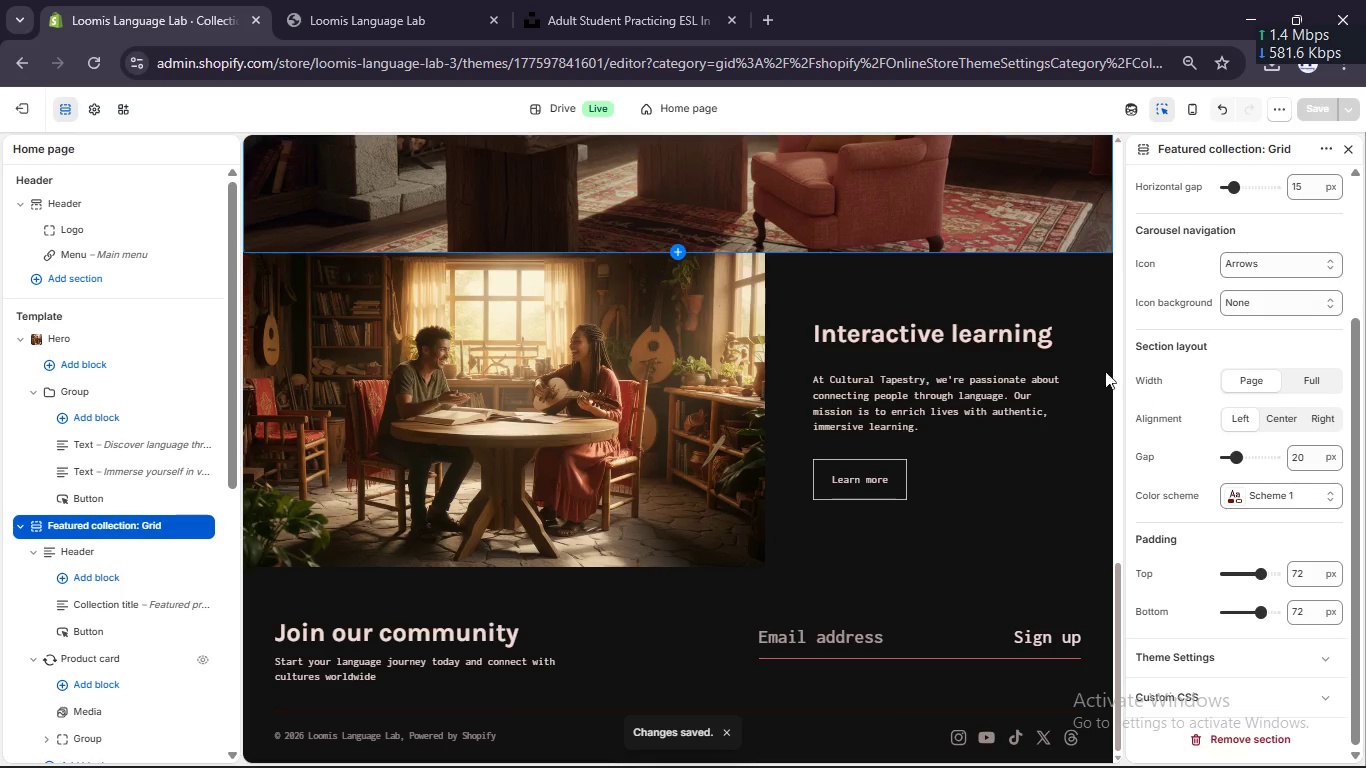 
left_click([672, 248])
 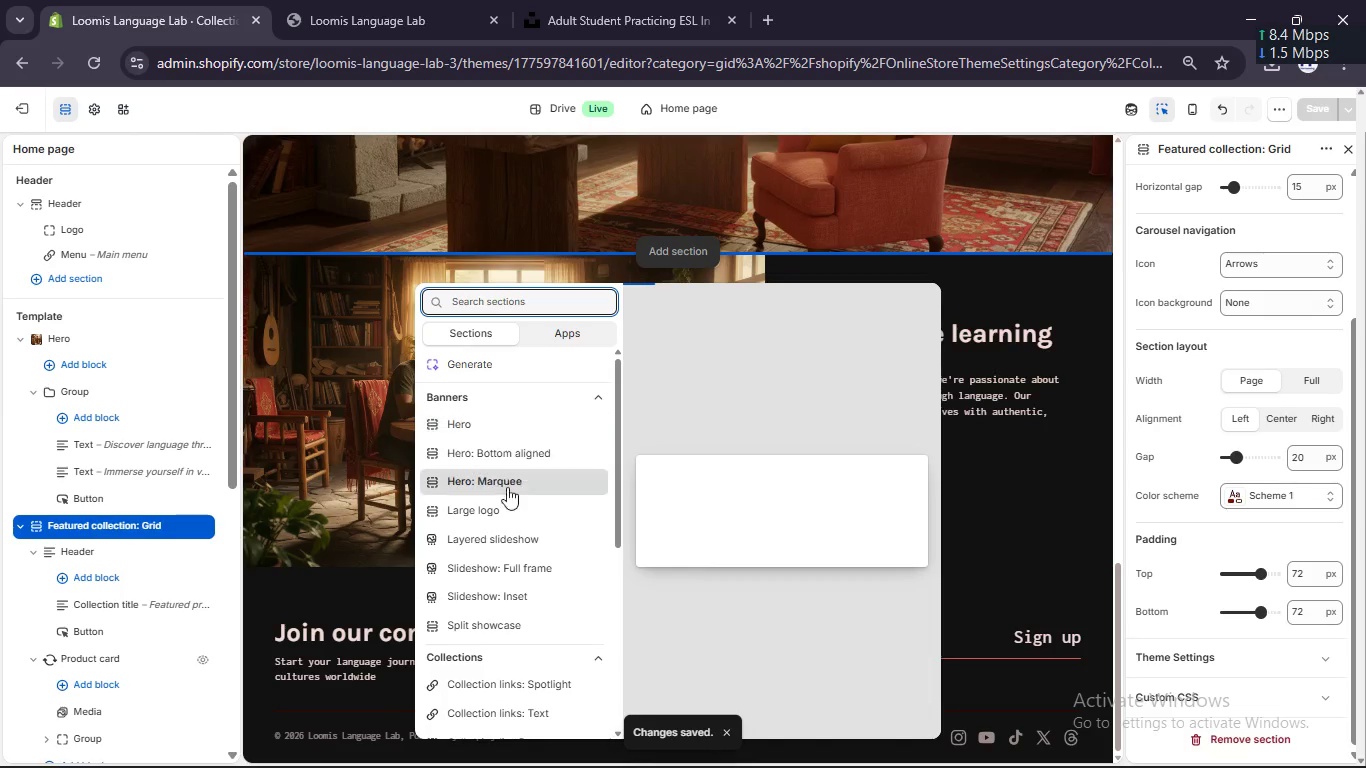 
scroll: coordinate [500, 501], scroll_direction: down, amount: 2.0
 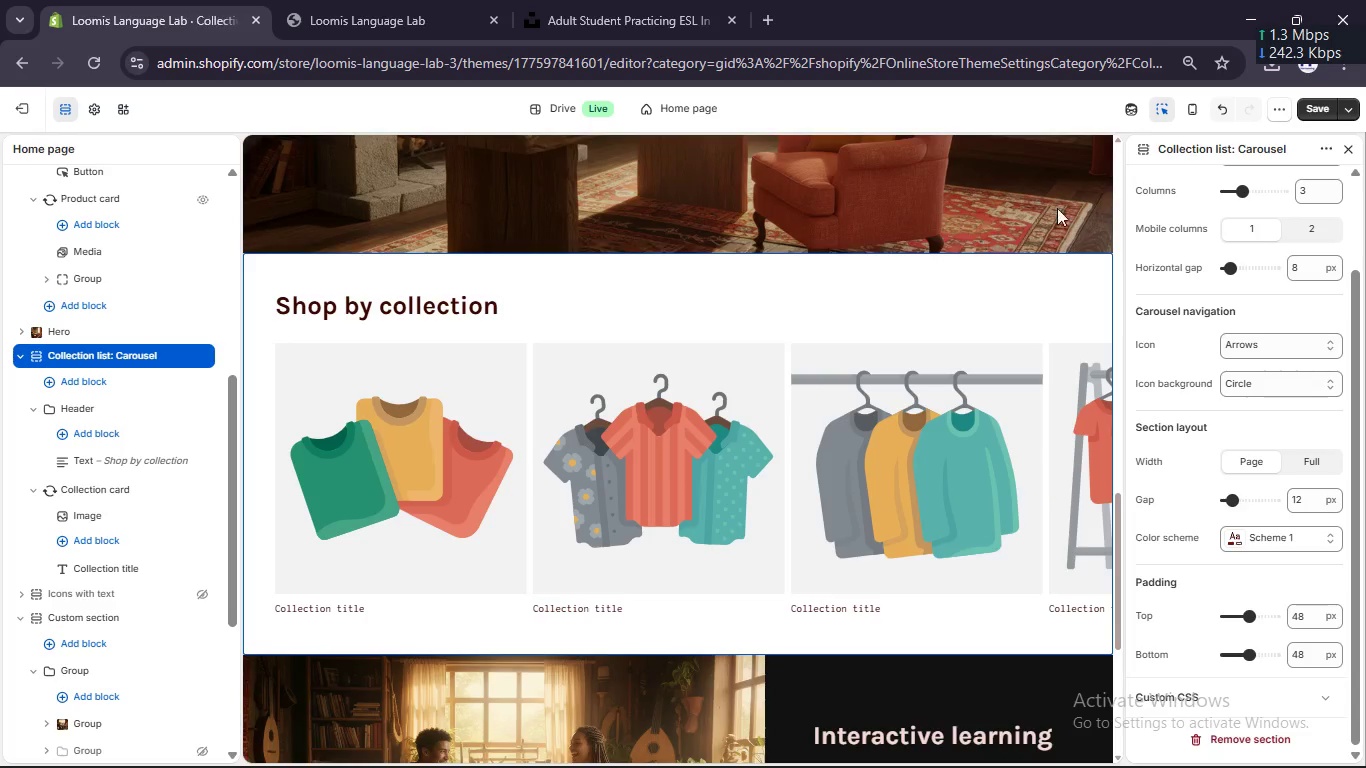 
wait(6.31)
 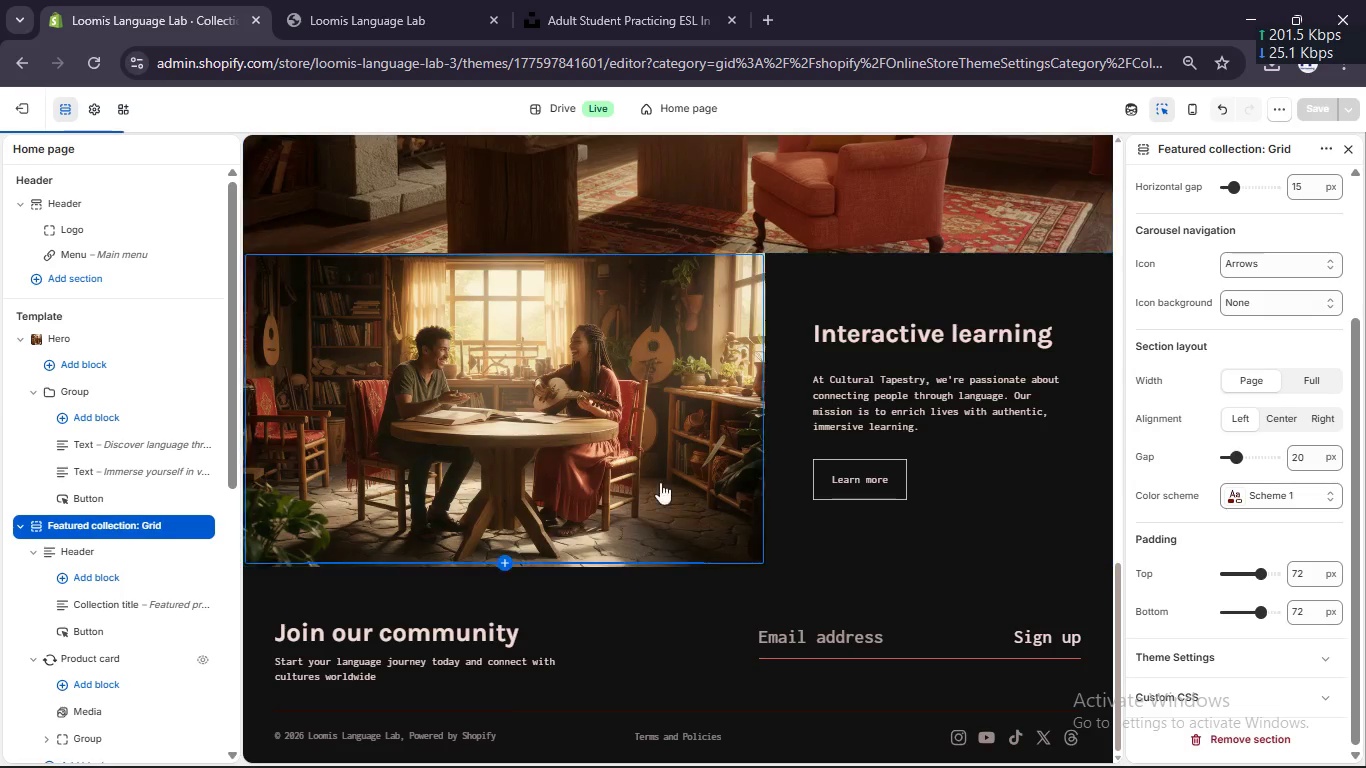 
scroll: coordinate [1239, 327], scroll_direction: up, amount: 3.0
 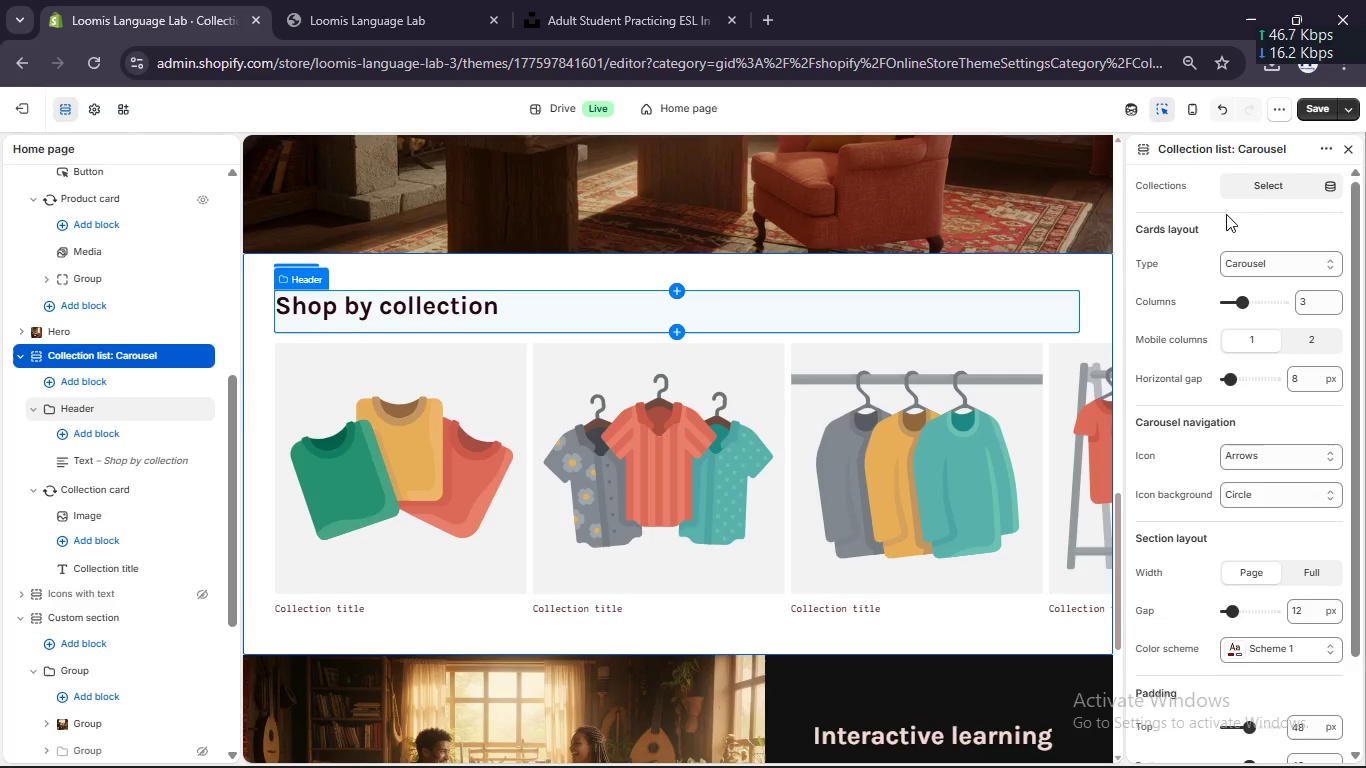 
left_click([1253, 190])
 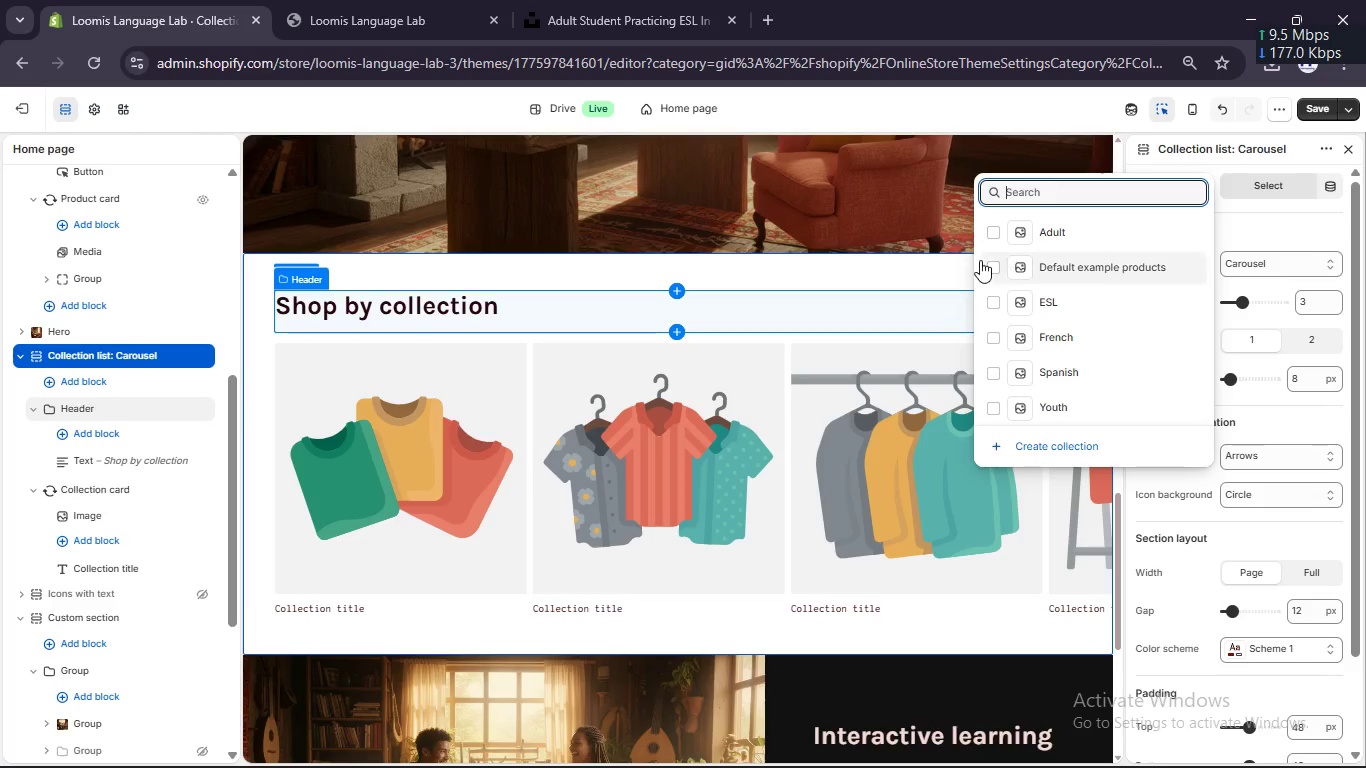 
left_click([993, 234])
 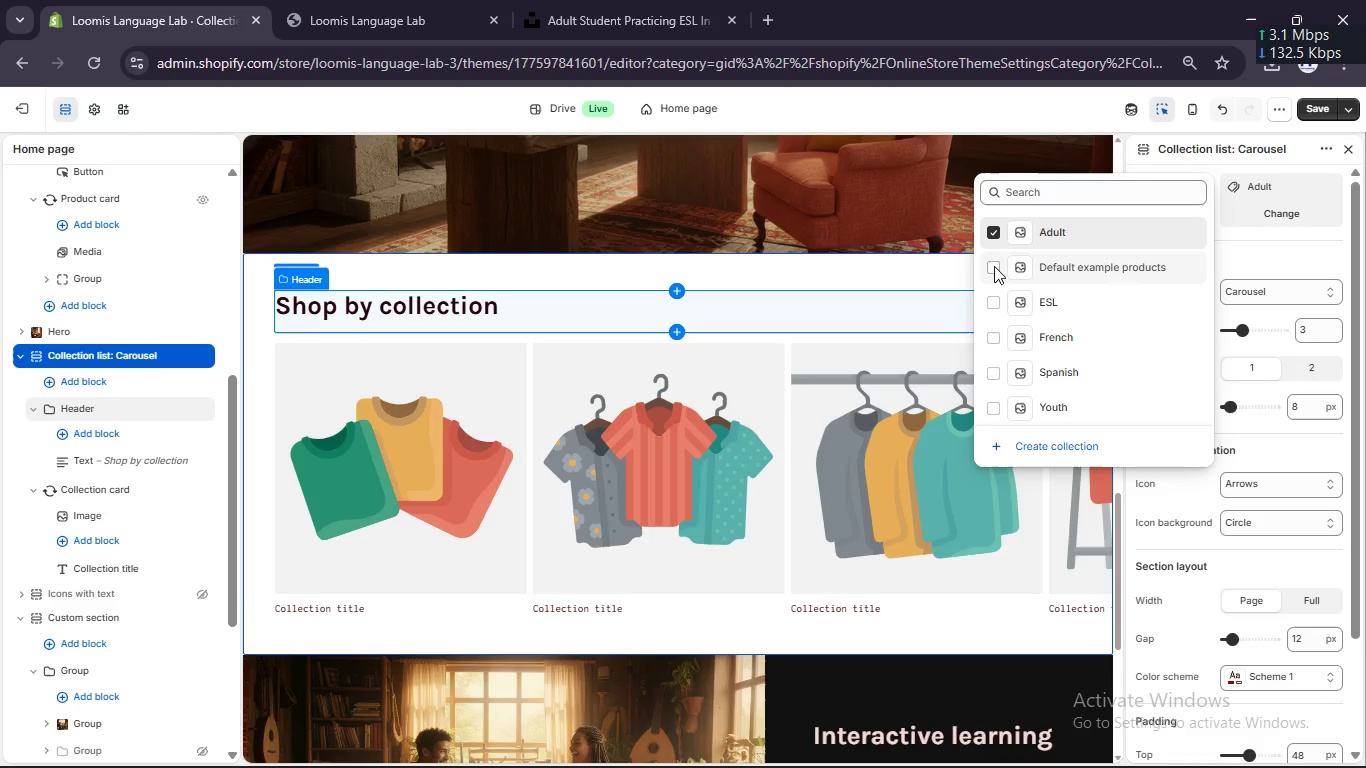 
left_click([993, 268])
 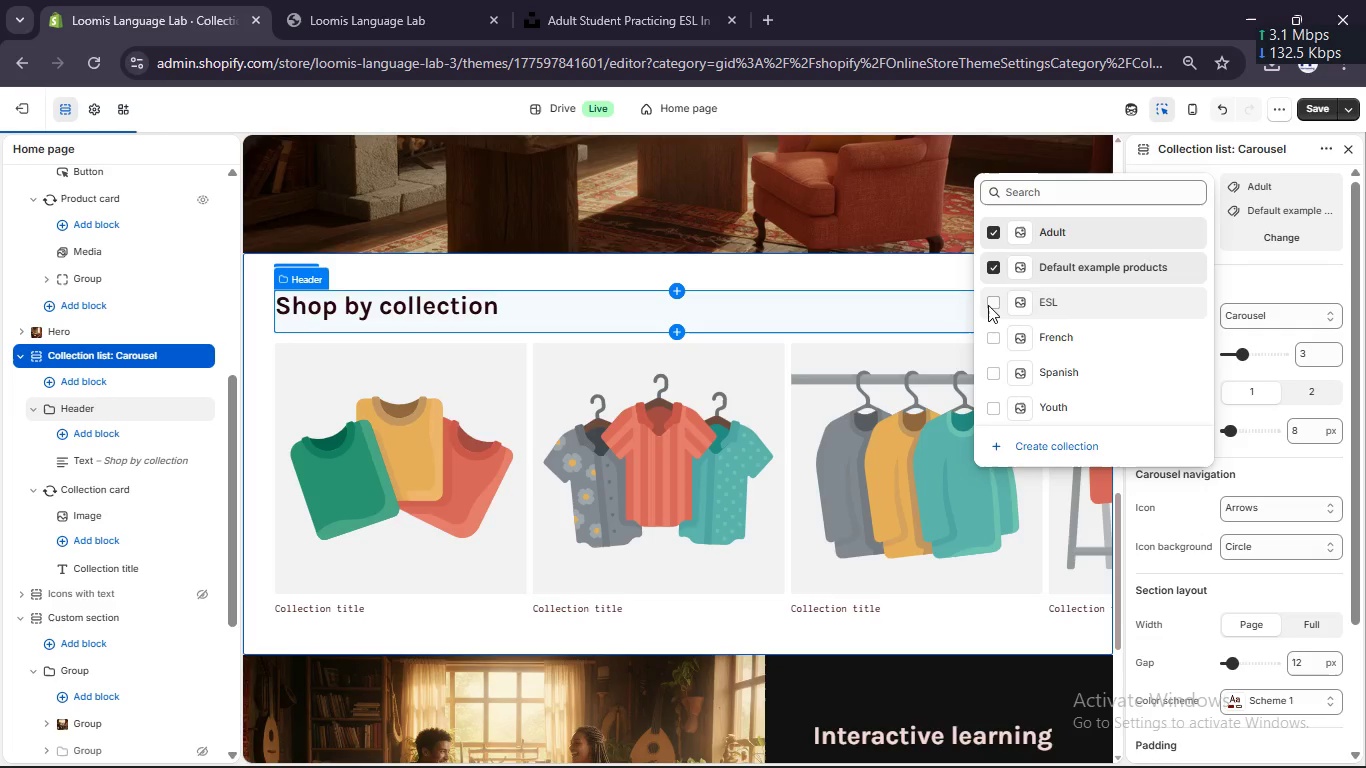 
left_click([987, 305])
 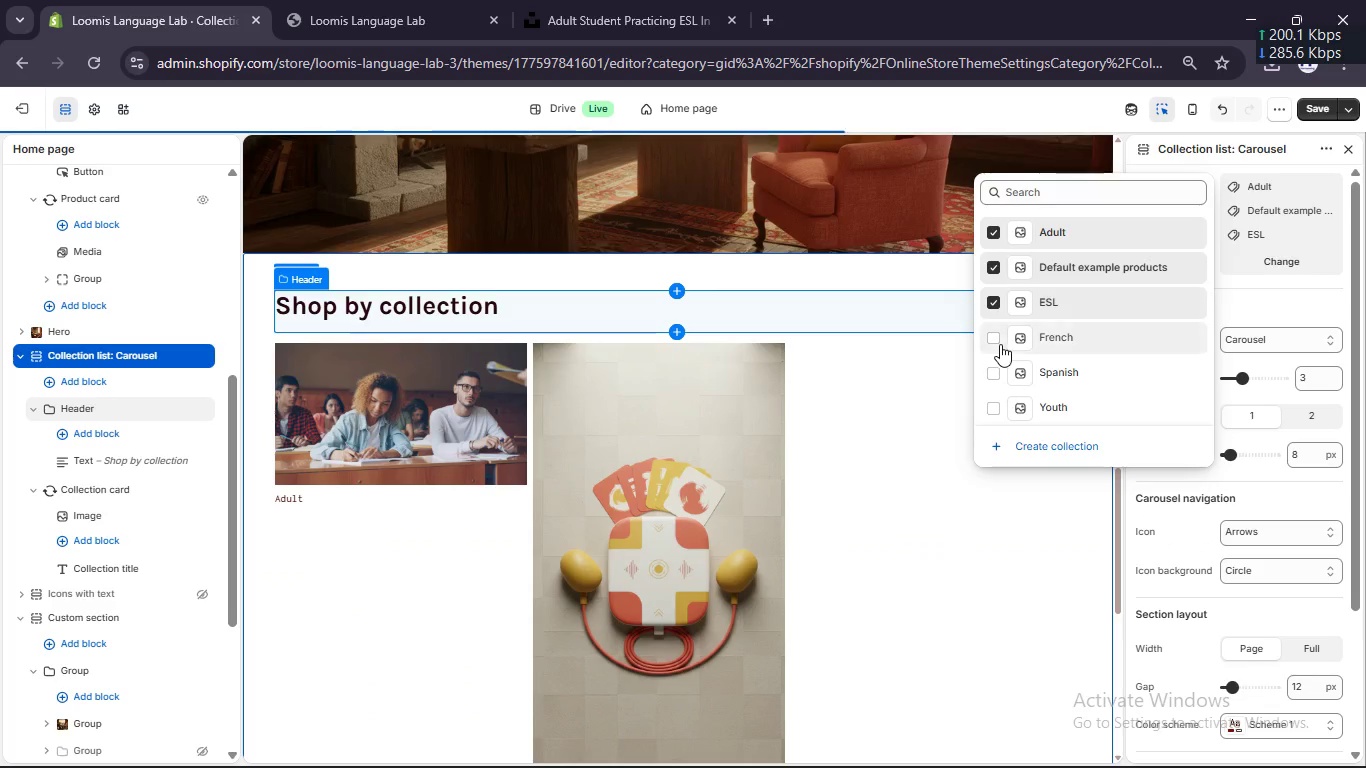 
left_click([991, 336])
 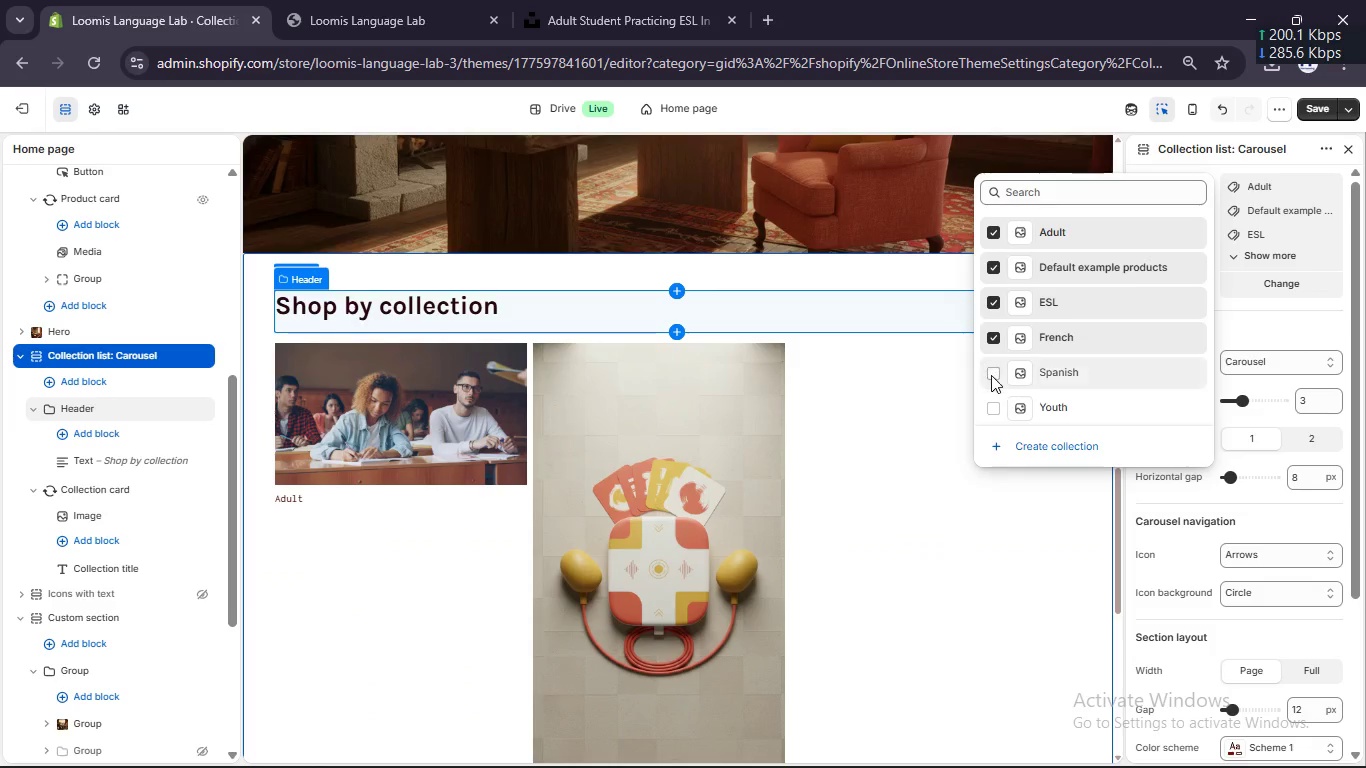 
left_click([996, 375])
 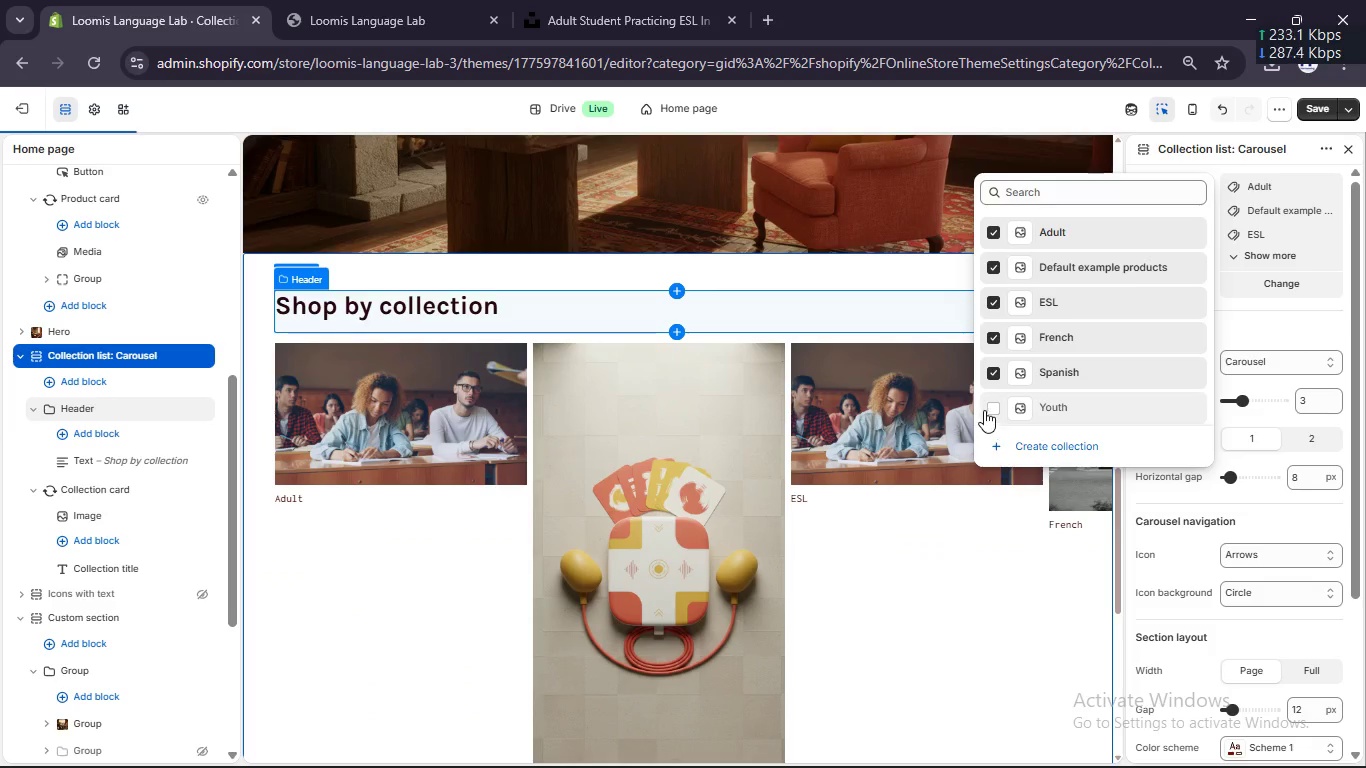 
left_click([989, 407])
 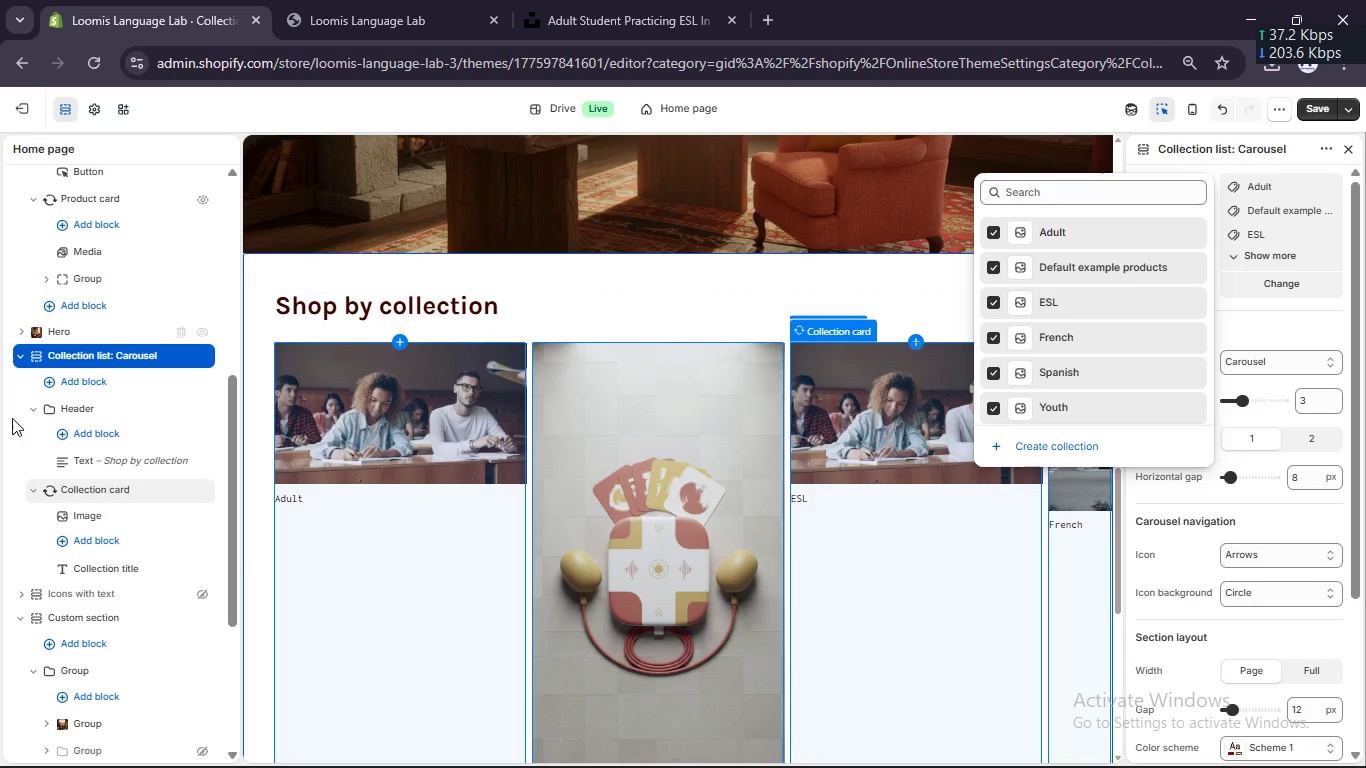 
left_click([93, 514])
 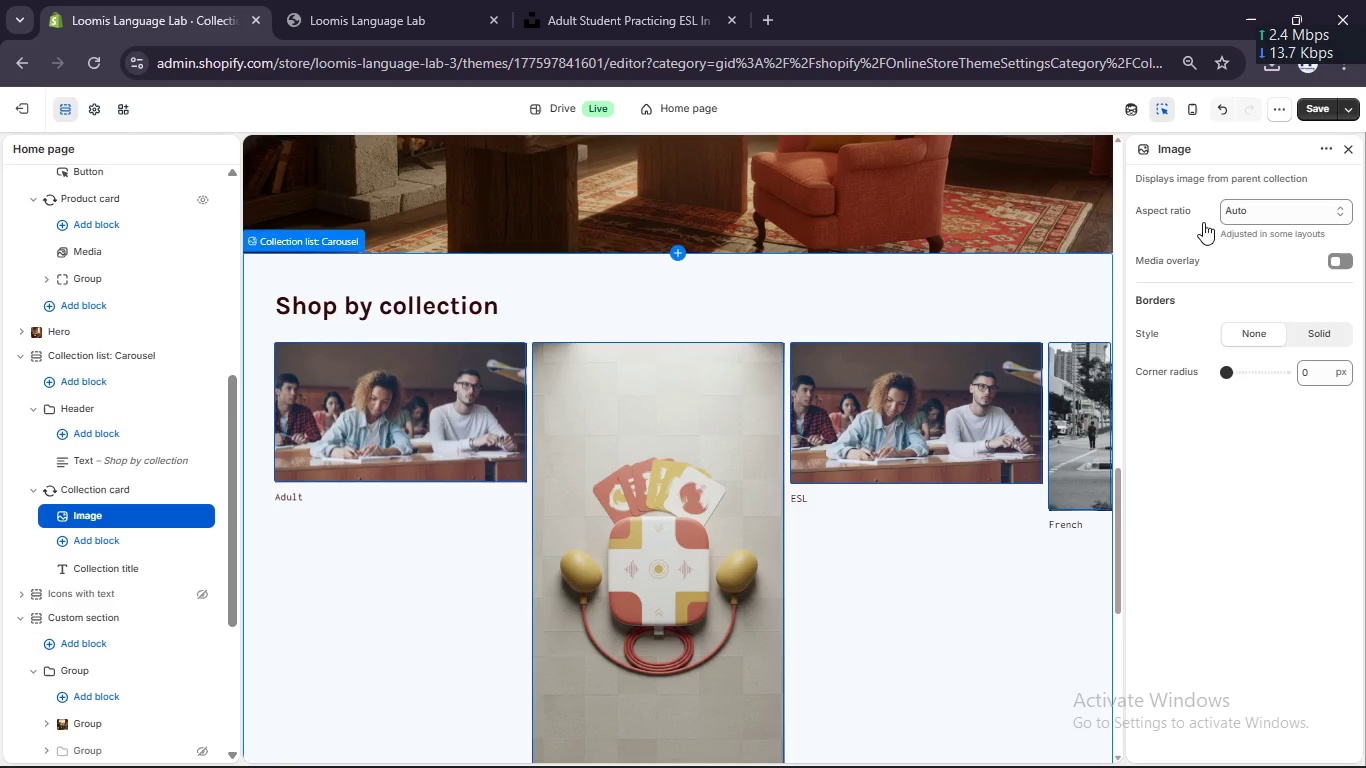 
left_click([1234, 218])
 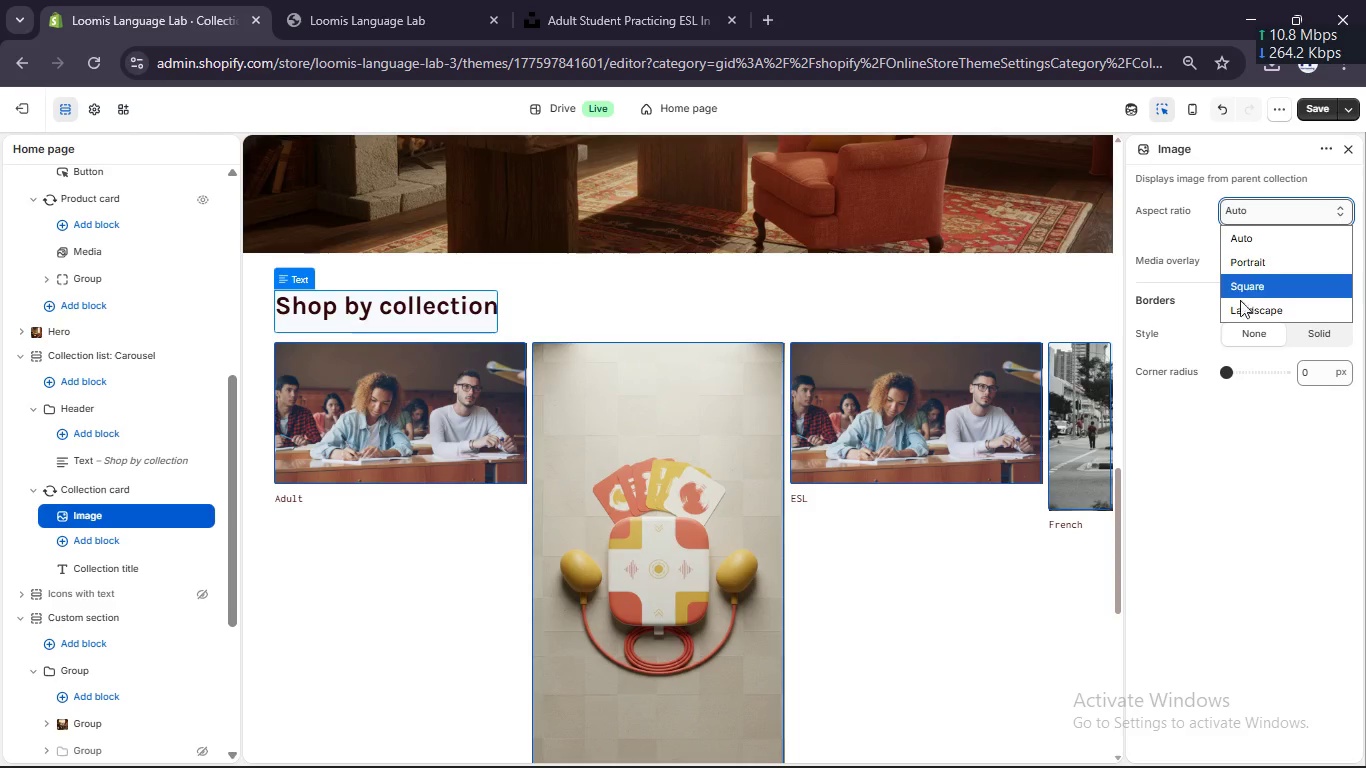 
left_click([1240, 304])
 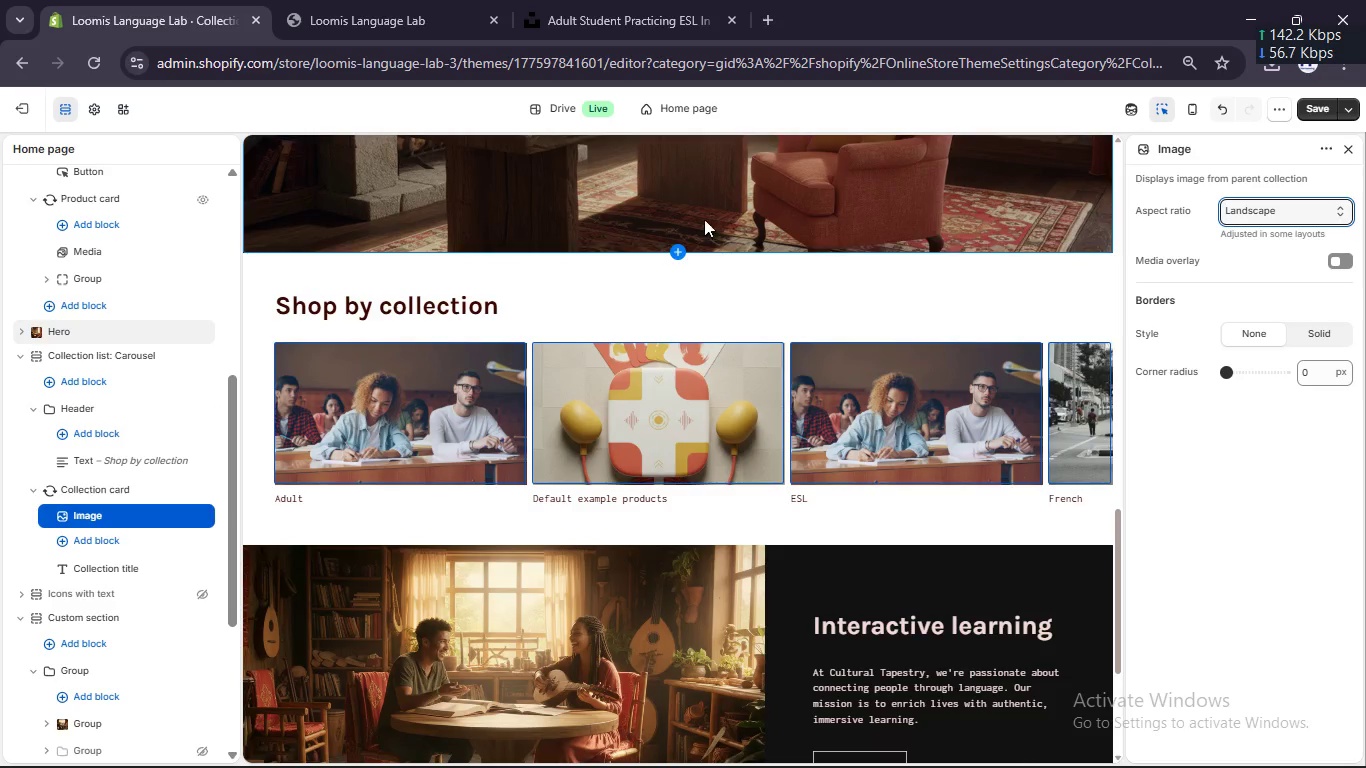 
wait(6.98)
 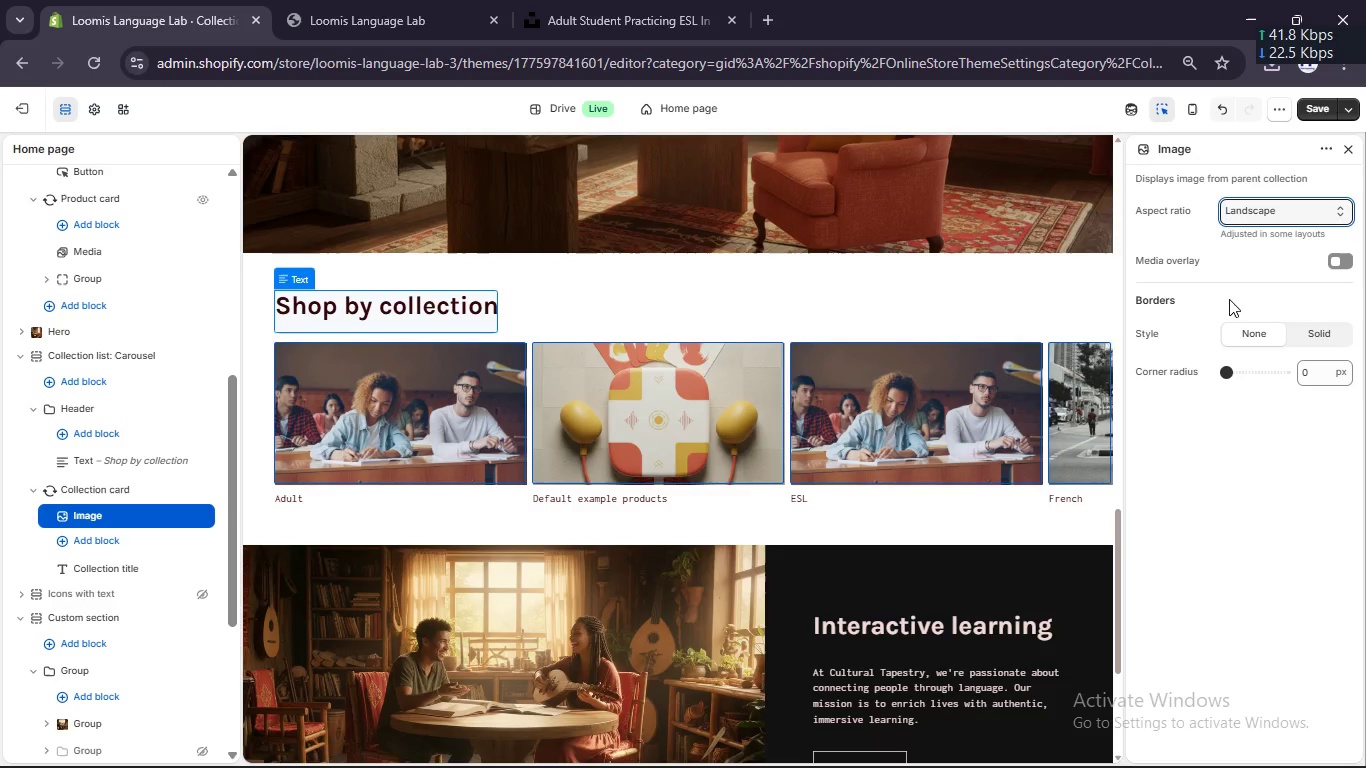 
left_click([1311, 111])
 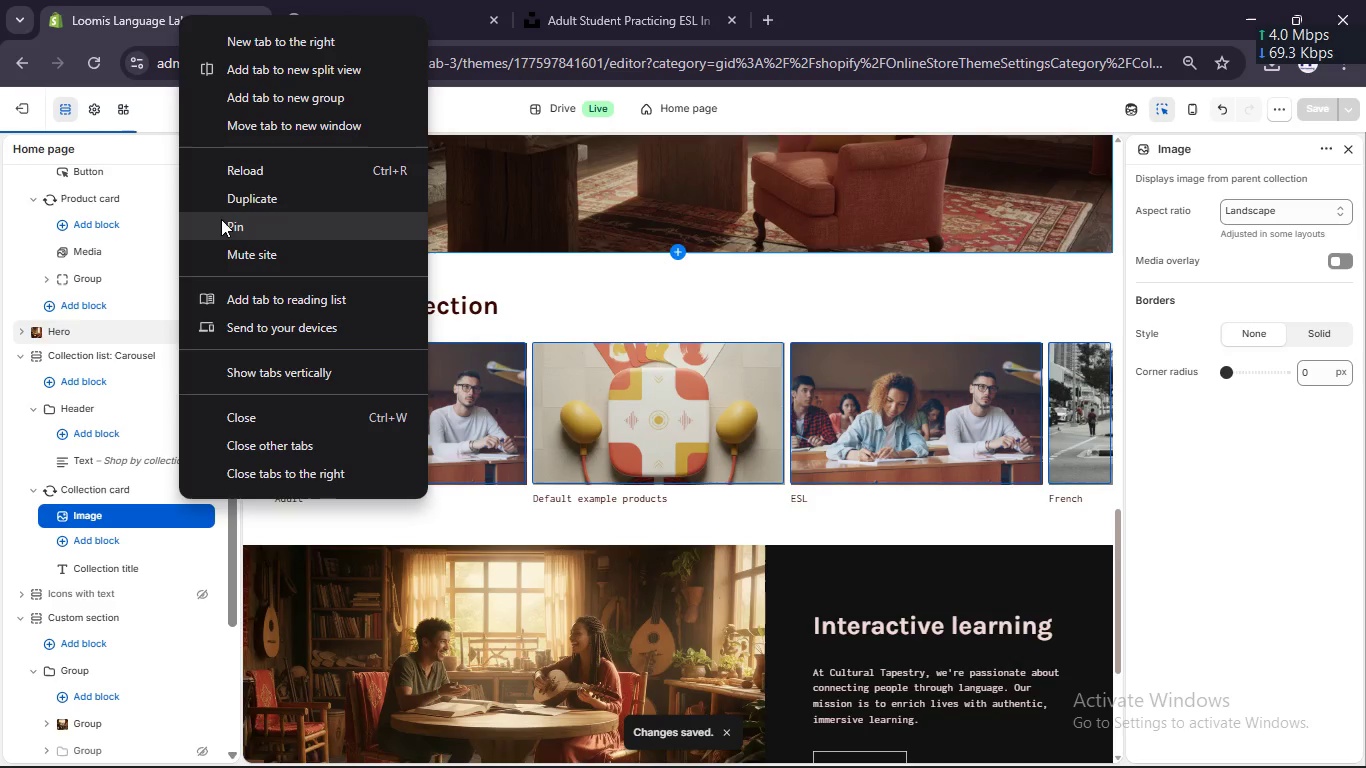 
left_click([220, 203])
 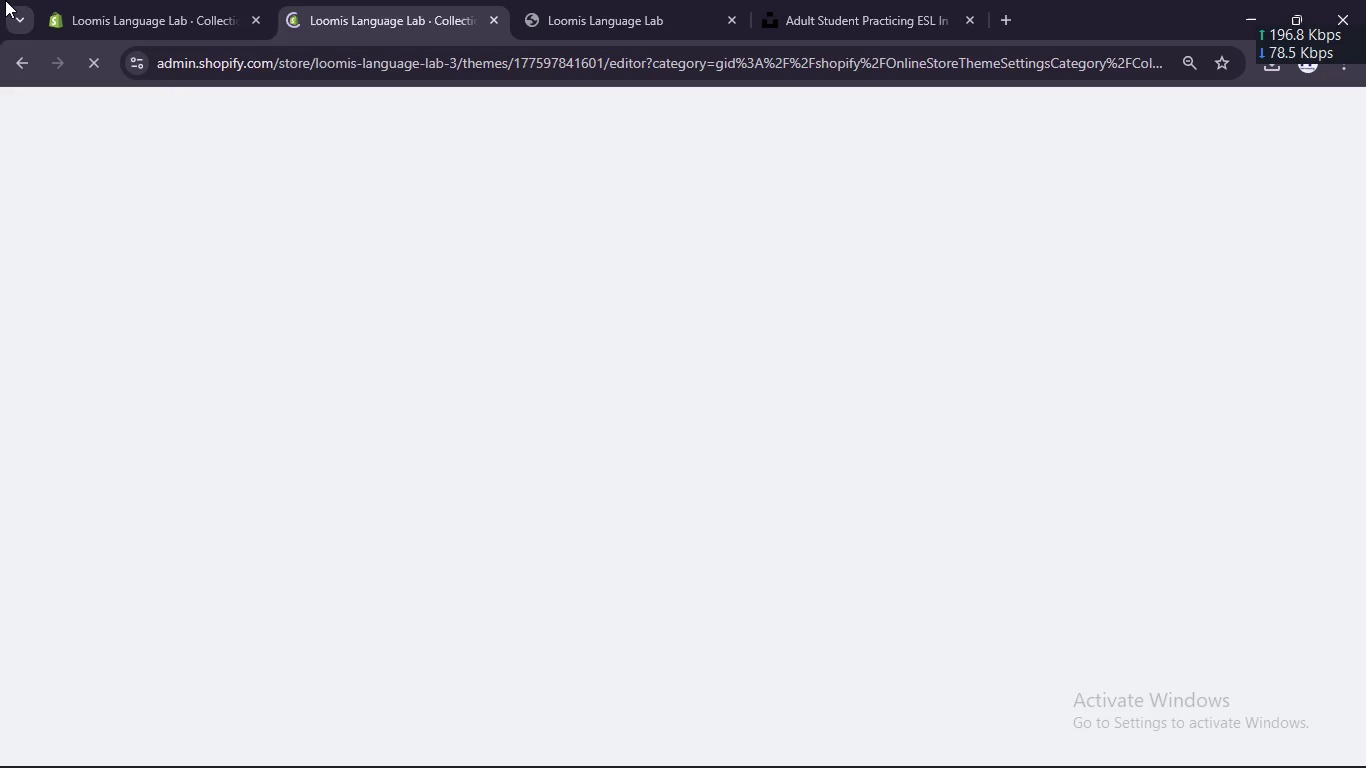 
wait(10.05)
 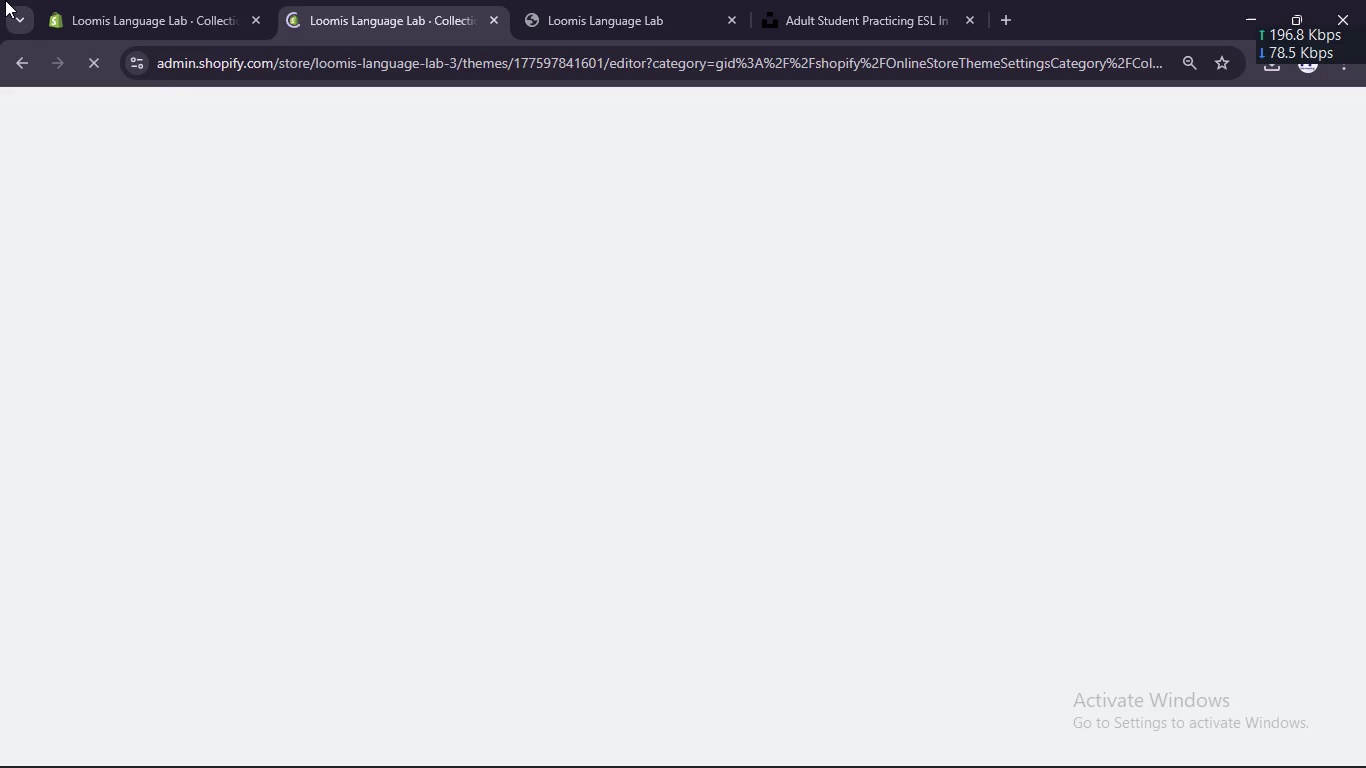 
left_click_drag(start_coordinate=[579, 0], to_coordinate=[394, 18])
 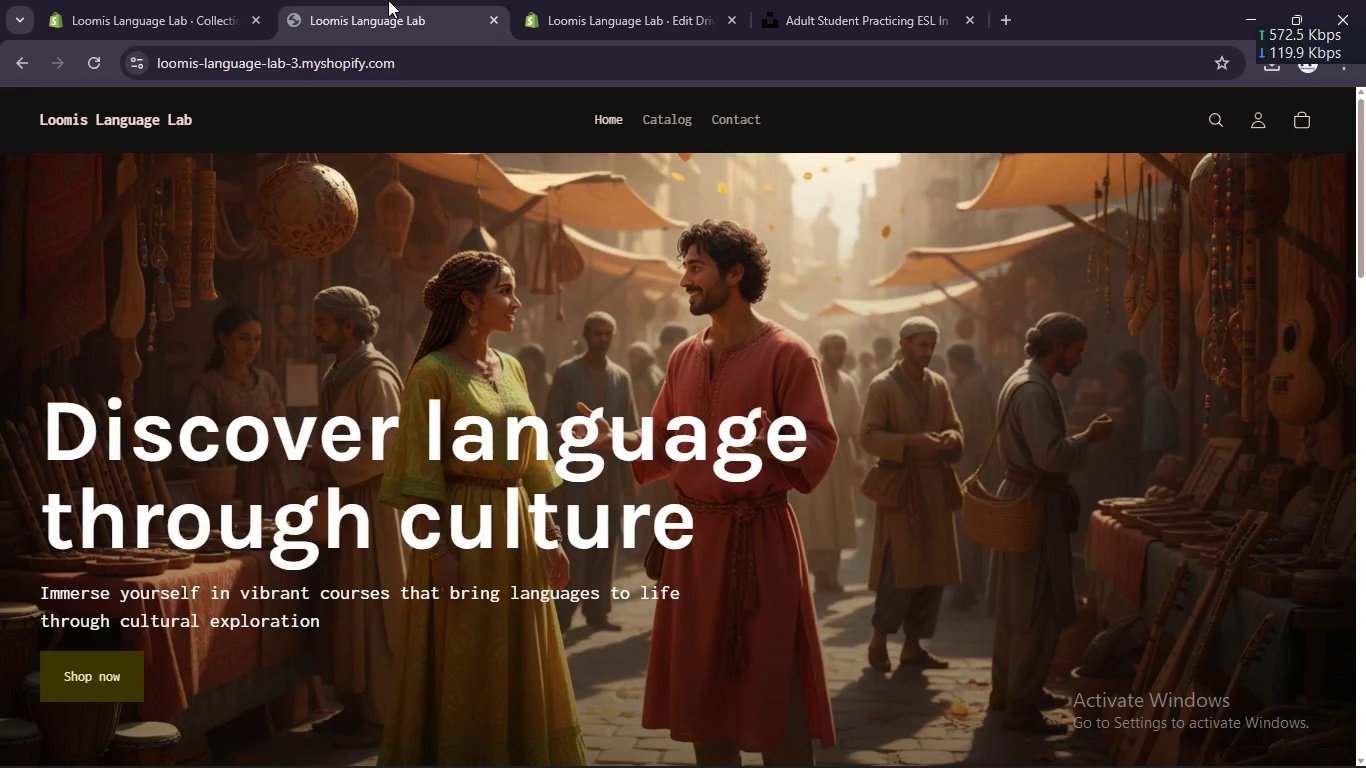 
left_click([555, 4])
 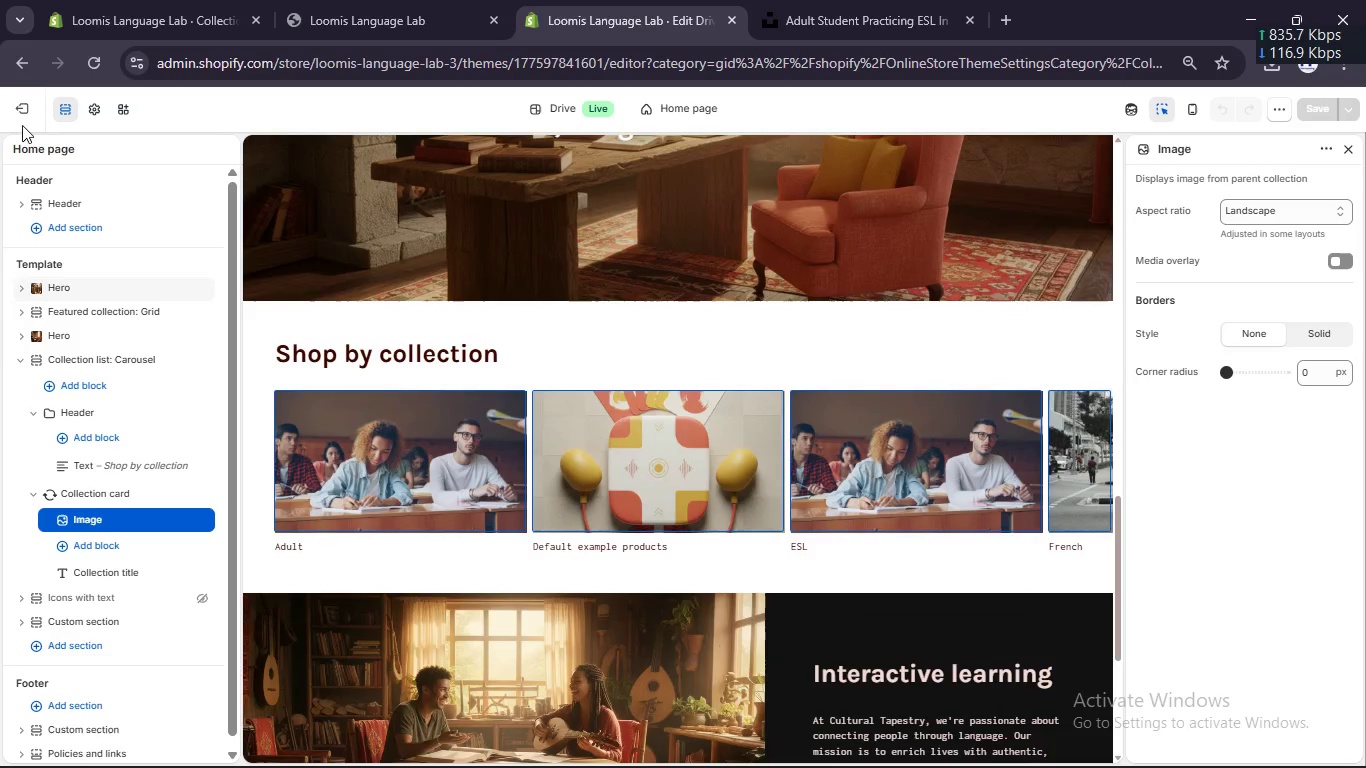 
left_click([24, 109])
 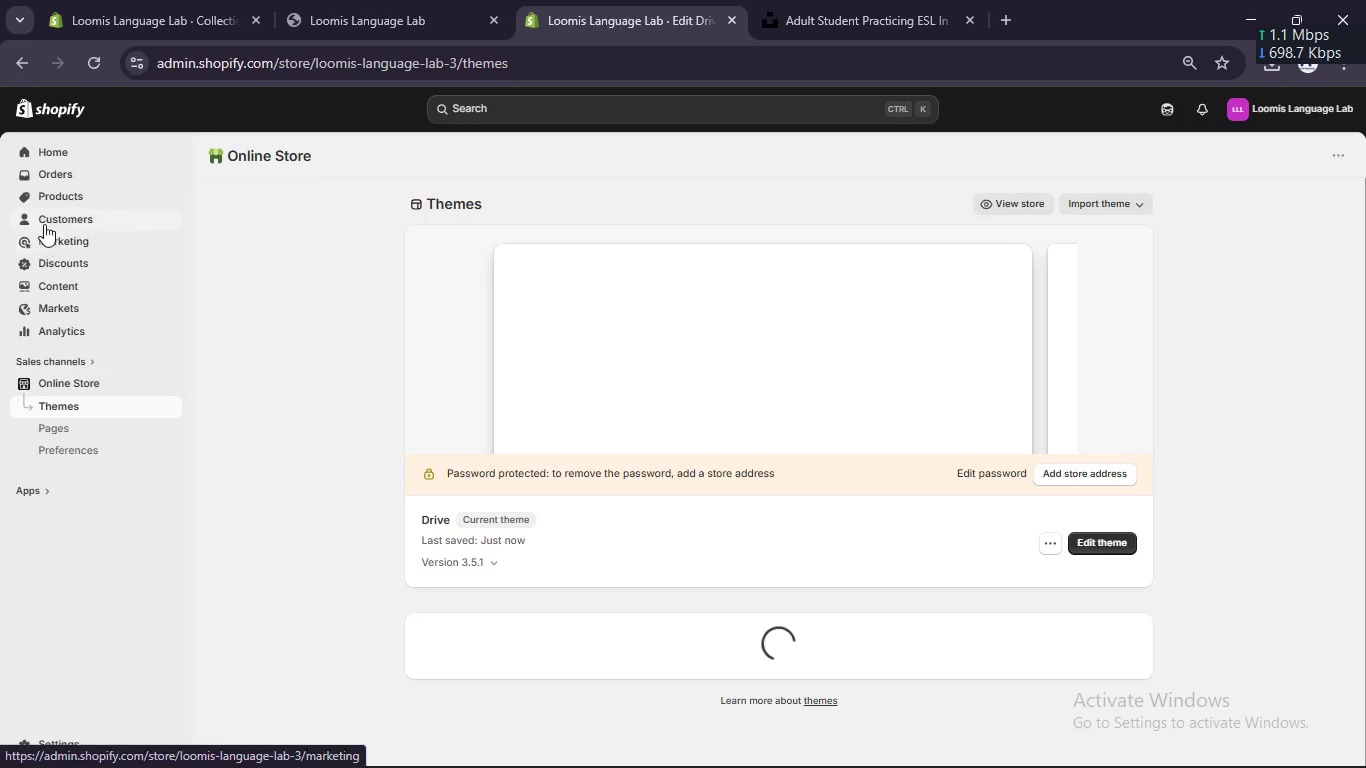 
left_click([42, 203])
 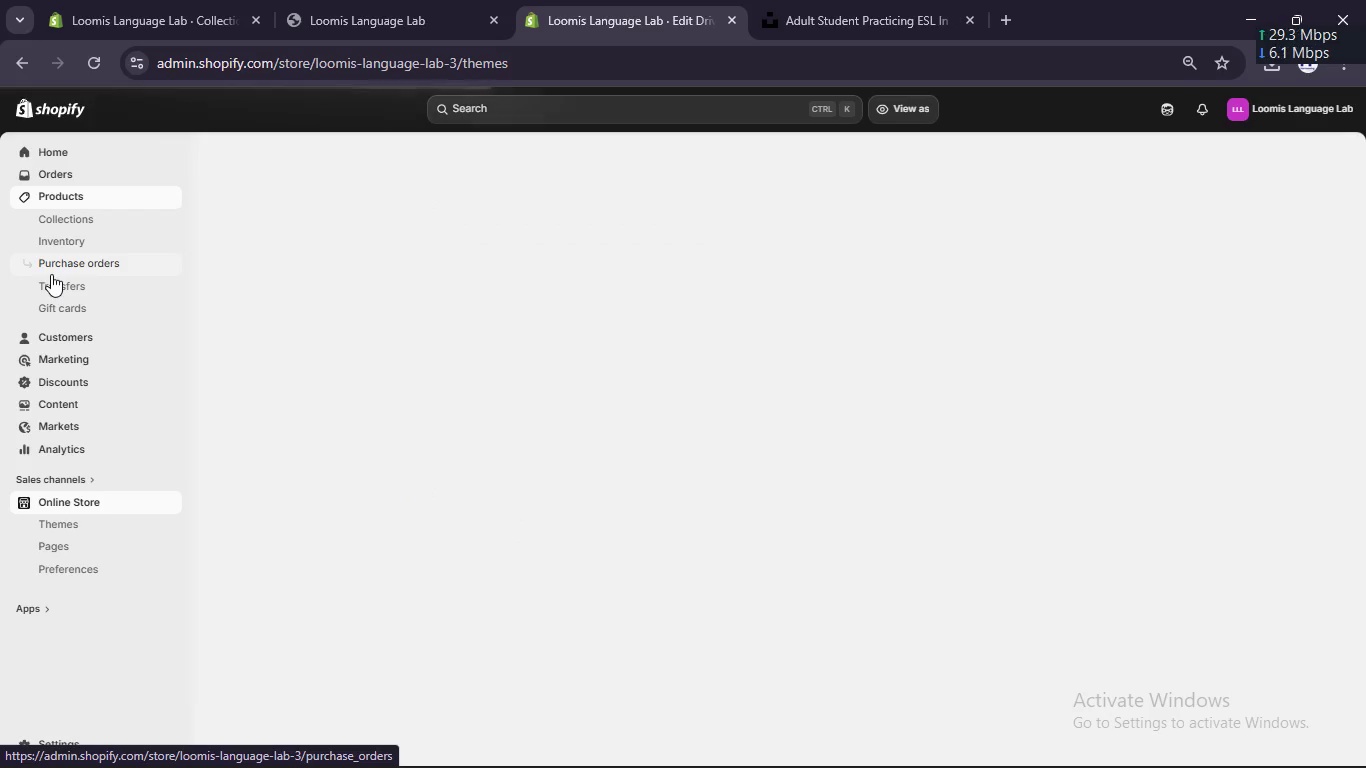 
left_click([60, 221])
 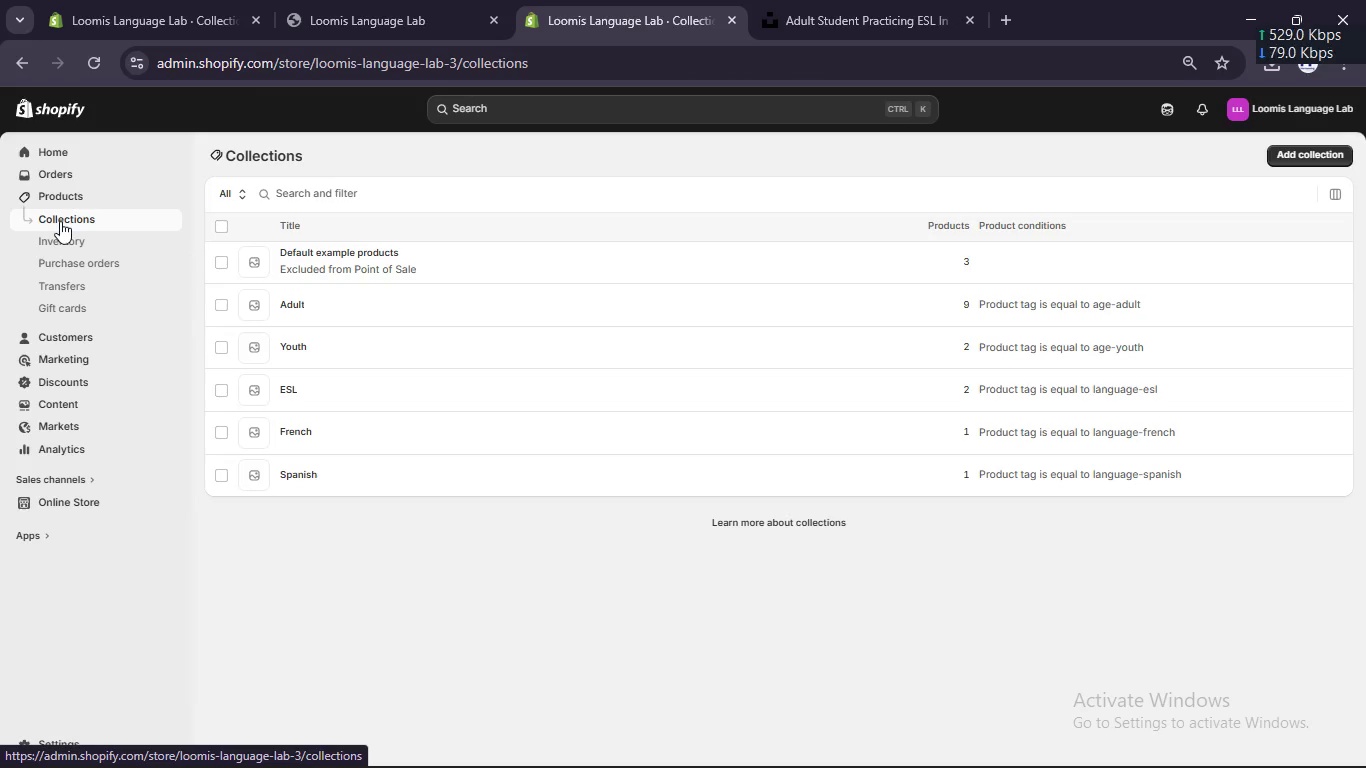 
wait(7.38)
 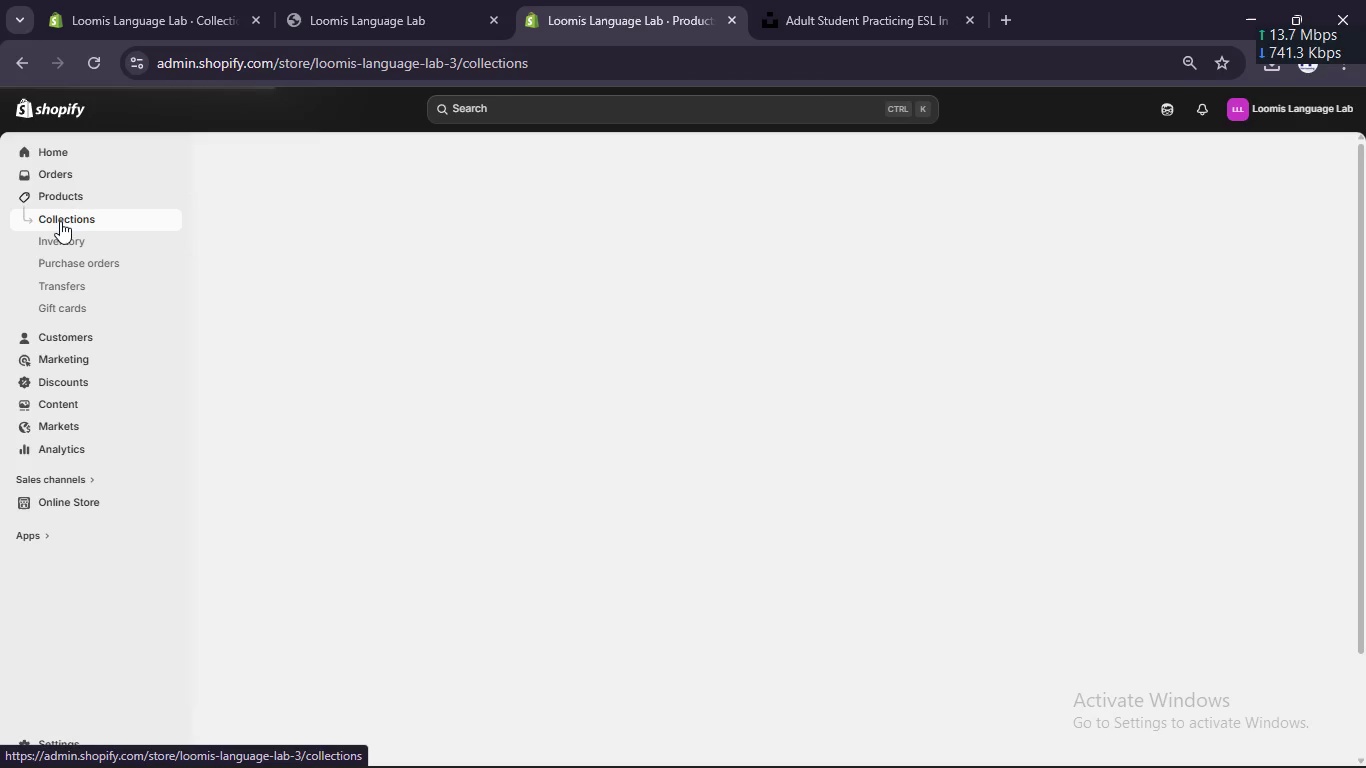 
left_click([220, 268])
 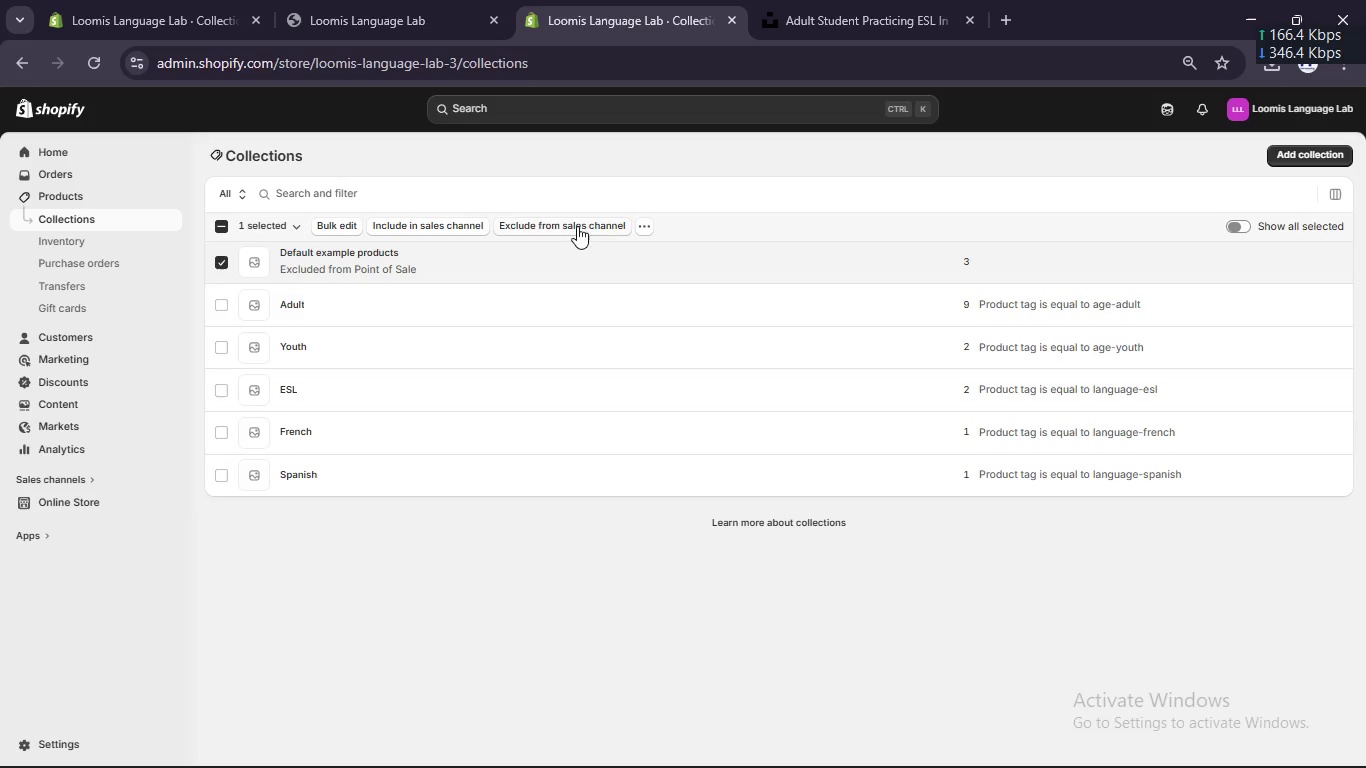 
left_click([643, 228])
 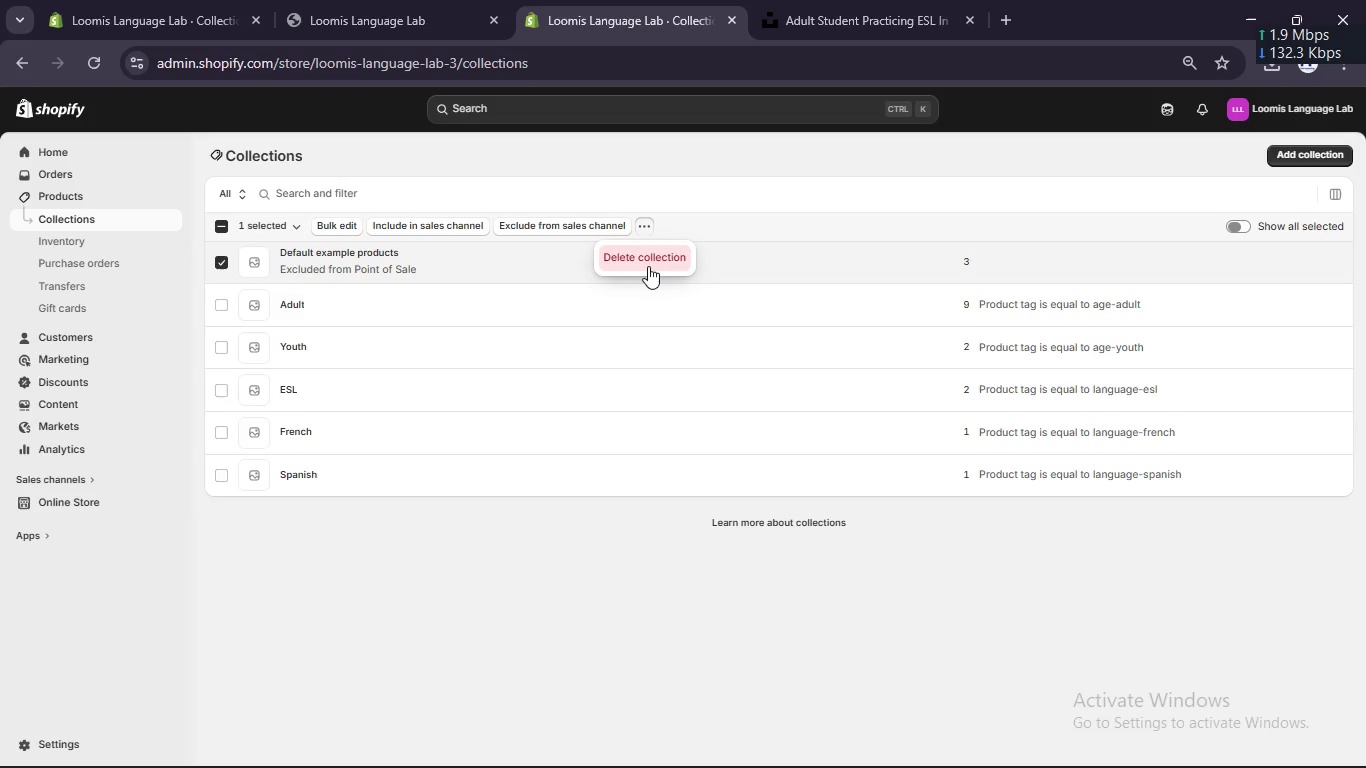 
left_click([648, 266])
 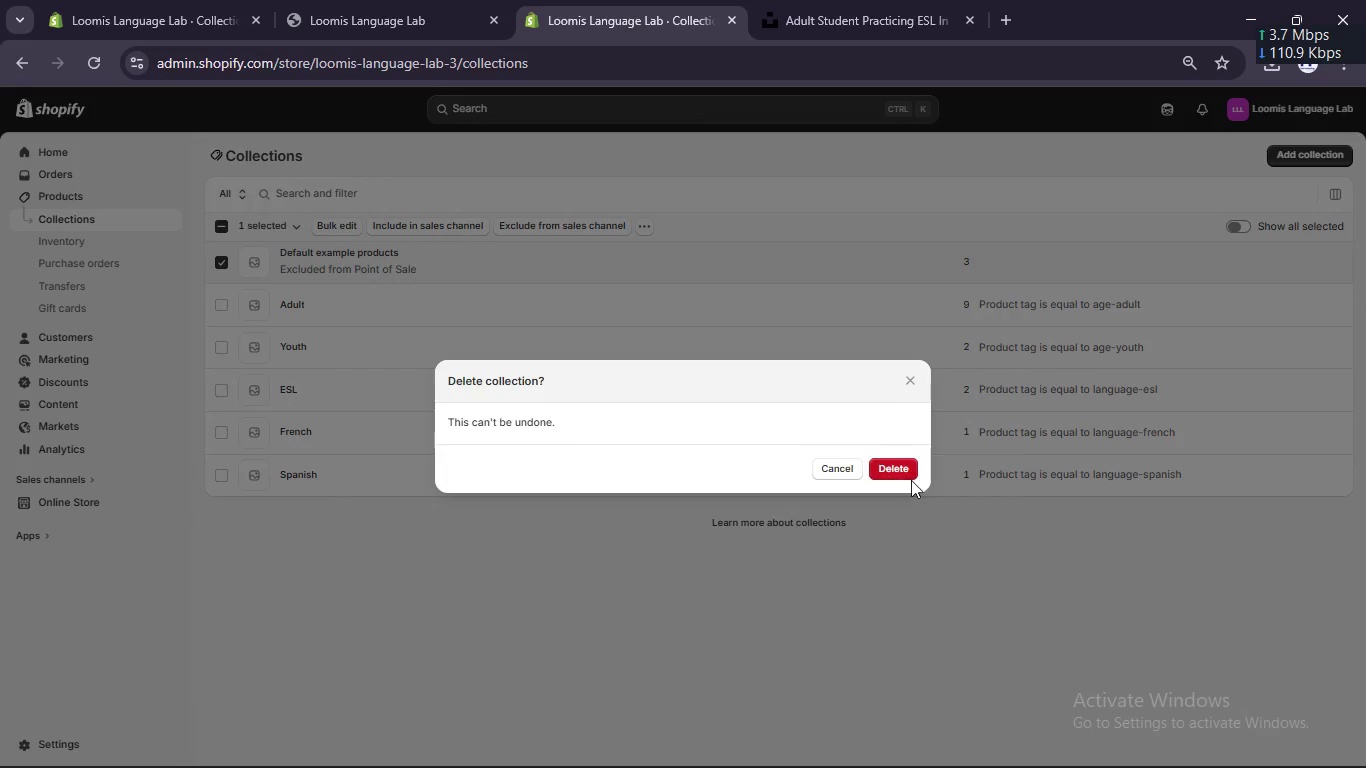 
left_click([908, 477])
 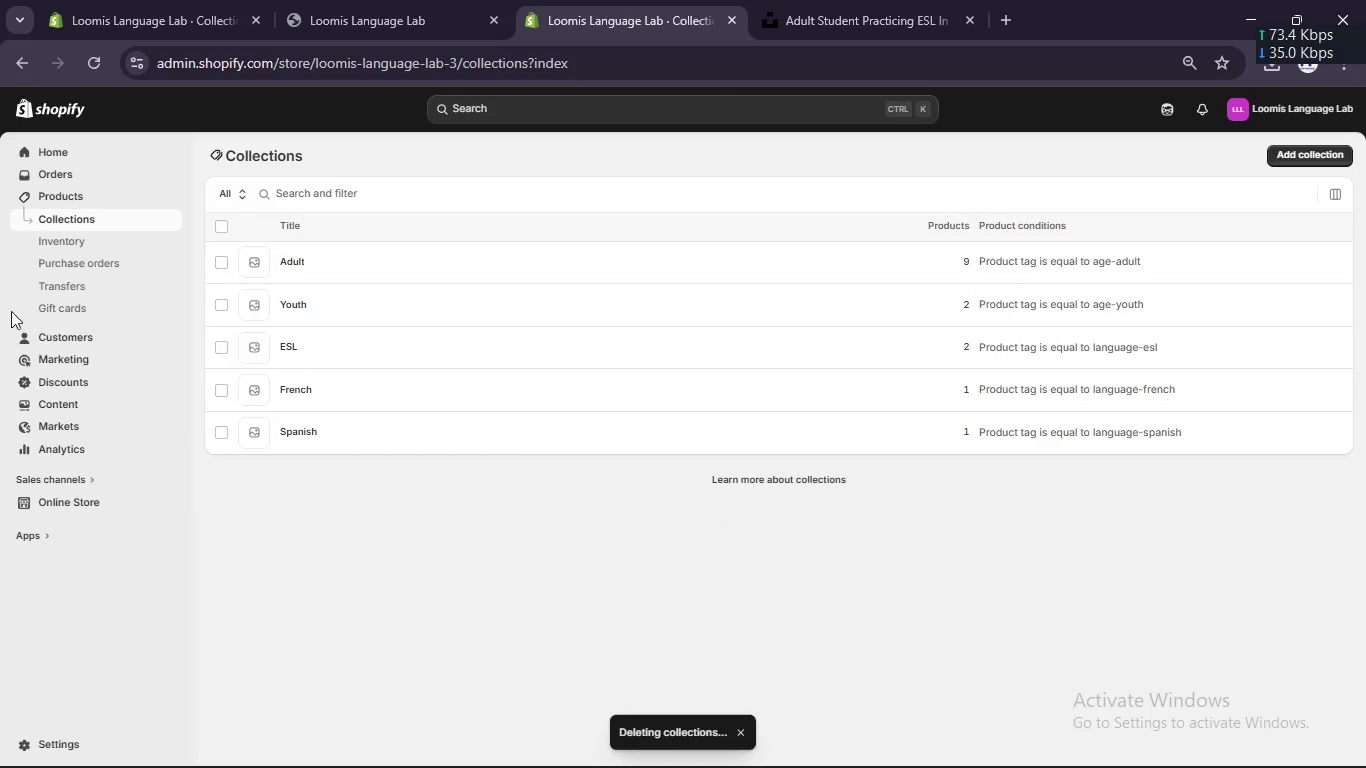 
wait(5.3)
 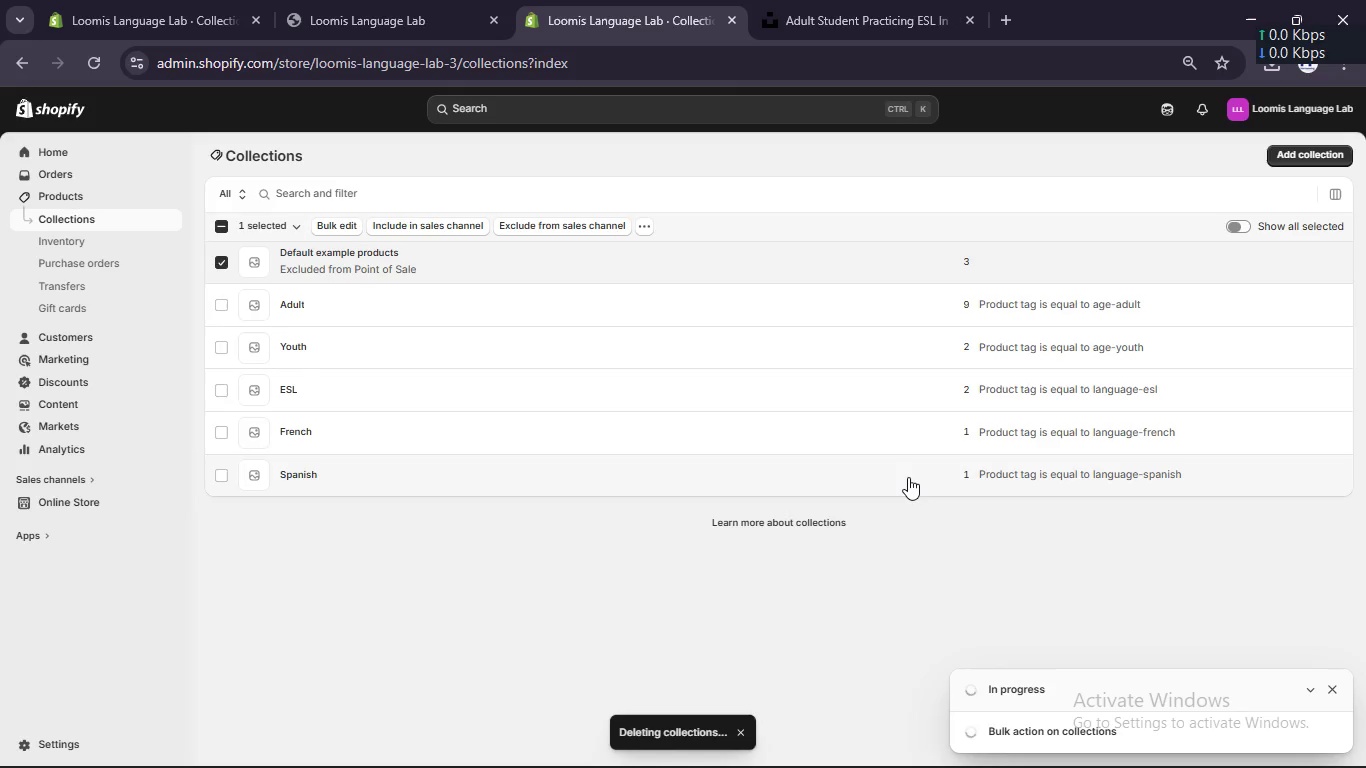 
left_click([61, 197])
 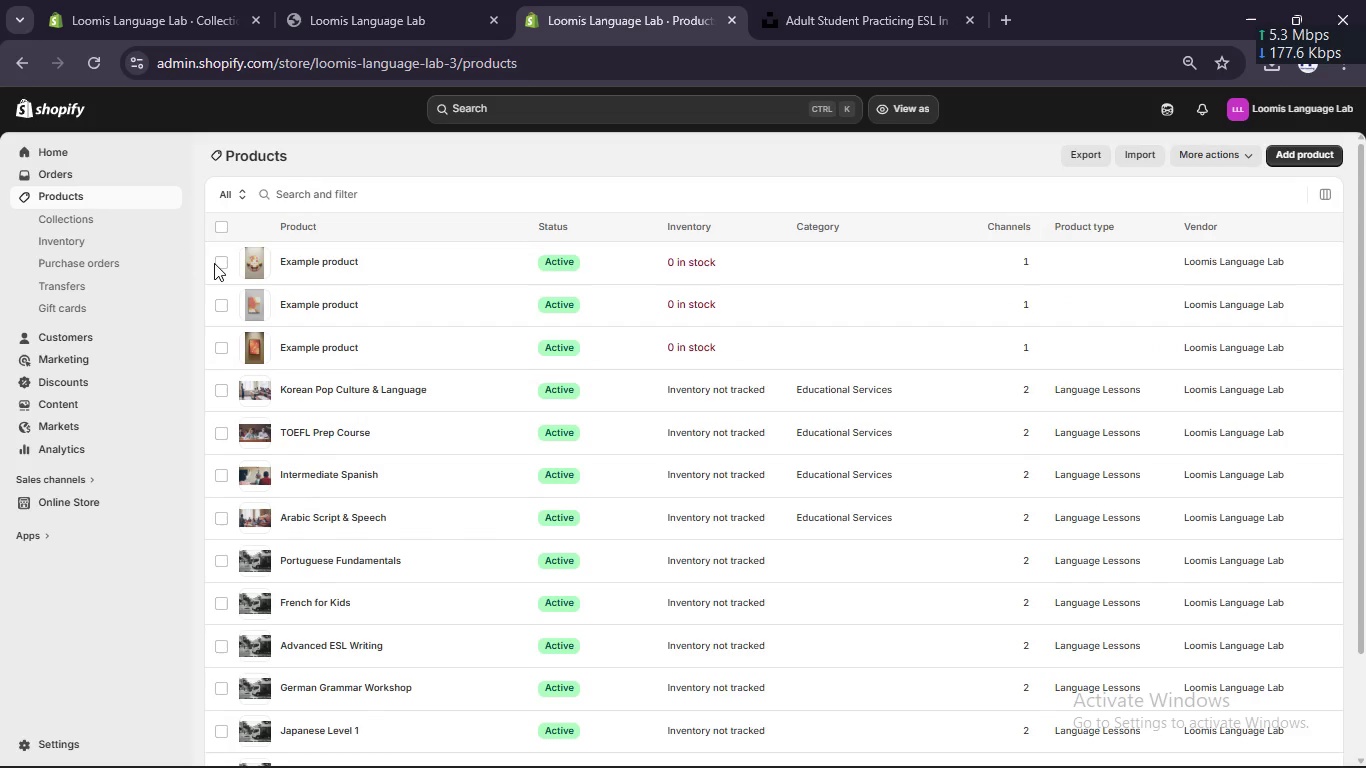 
left_click([218, 309])
 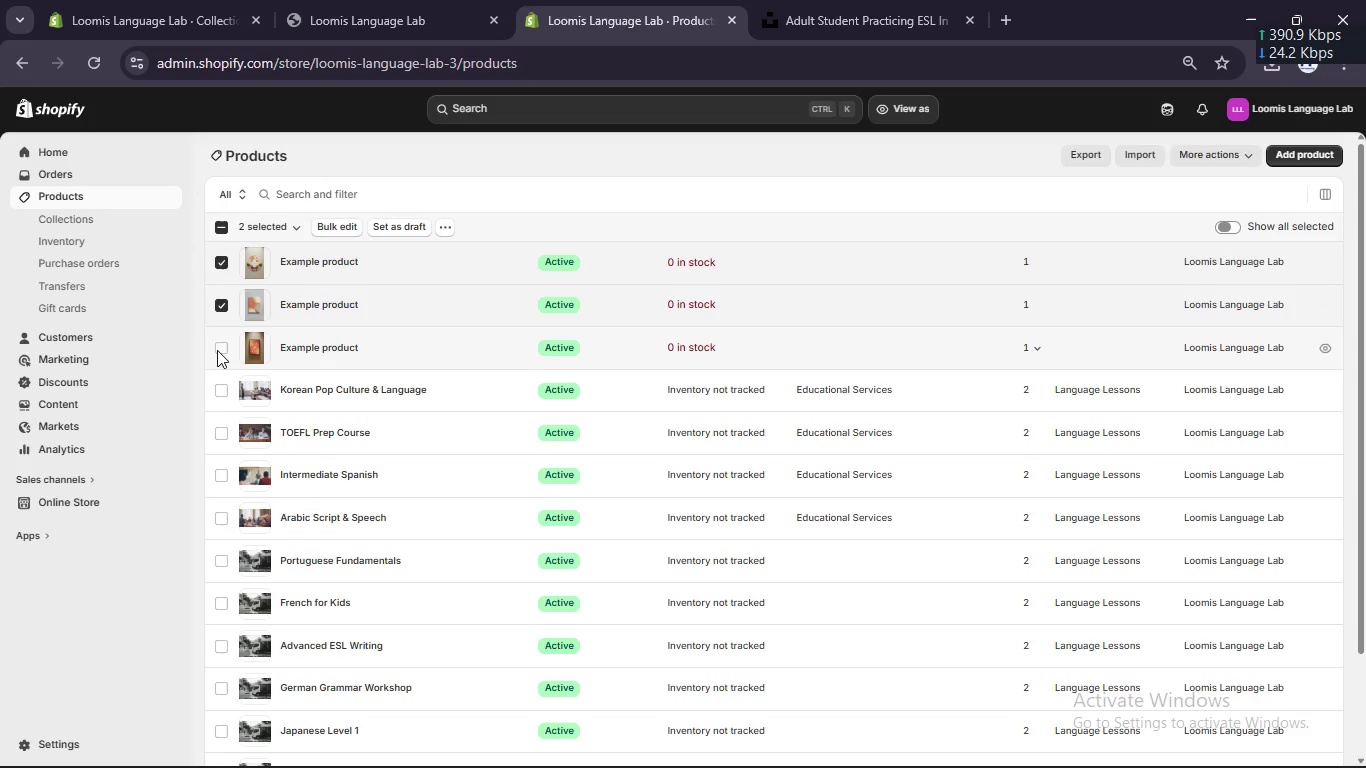 
left_click([217, 353])
 